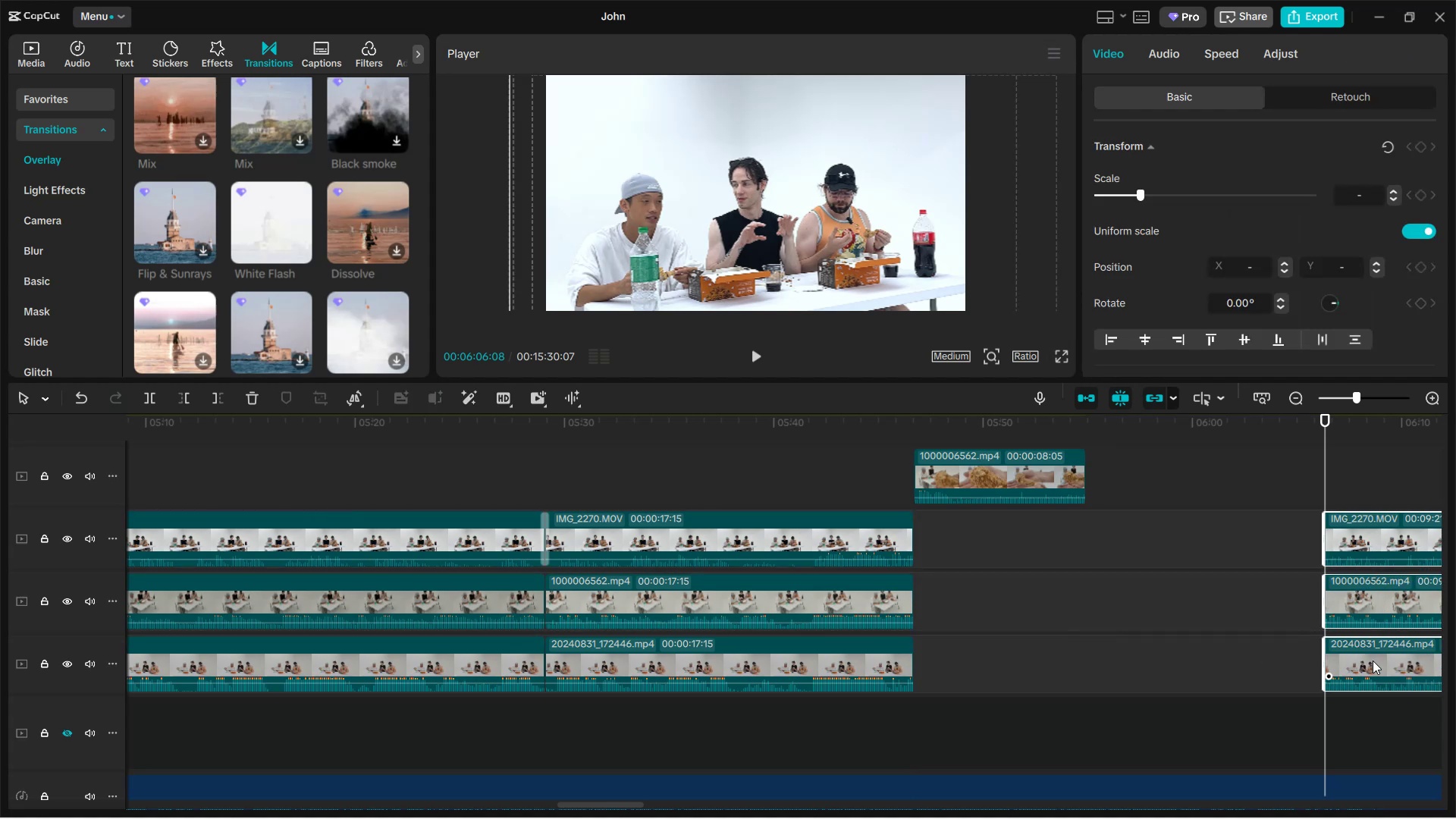 
left_click_drag(start_coordinate=[1373, 661], to_coordinate=[963, 671])
 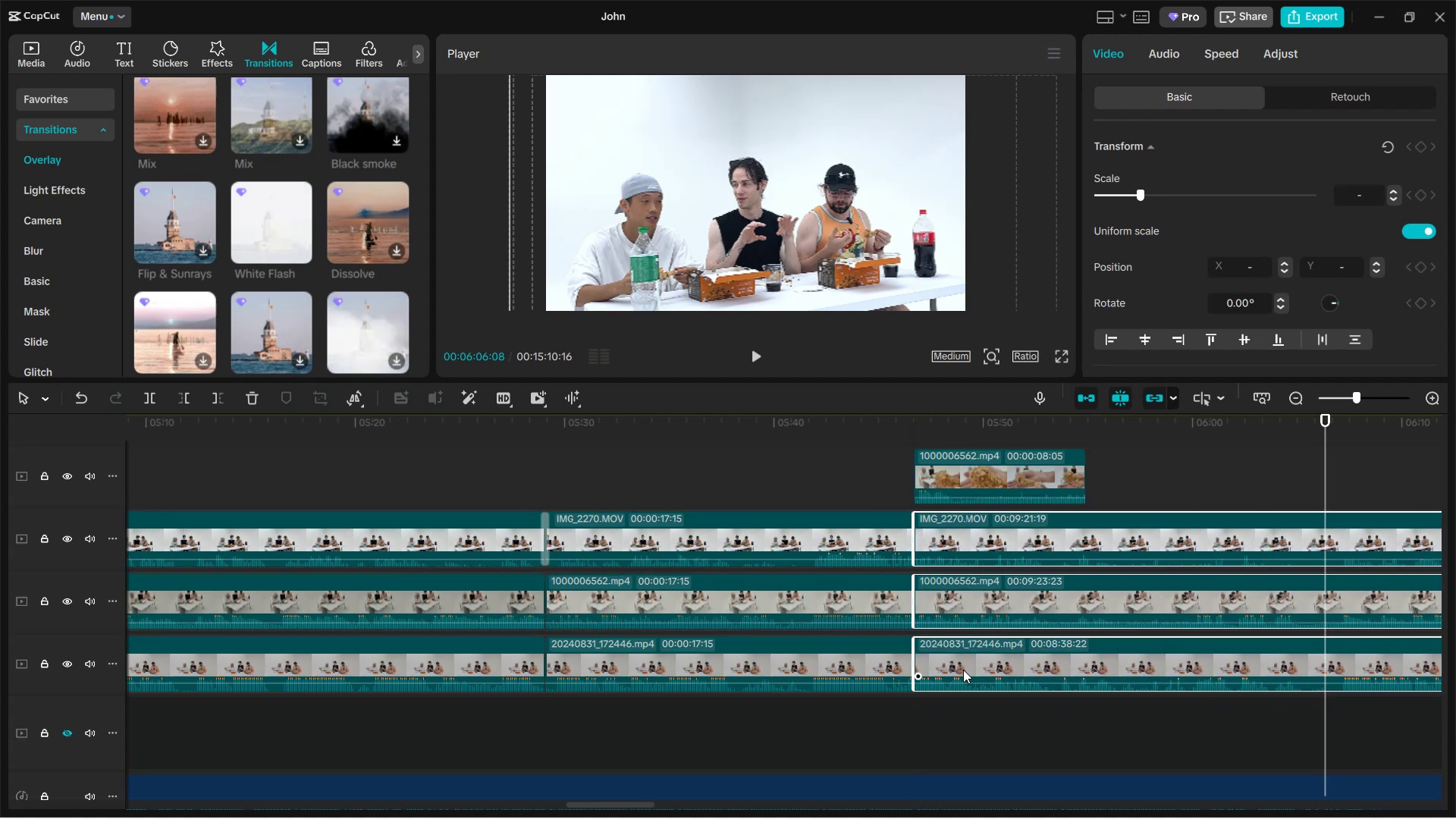 
left_click([868, 485])
 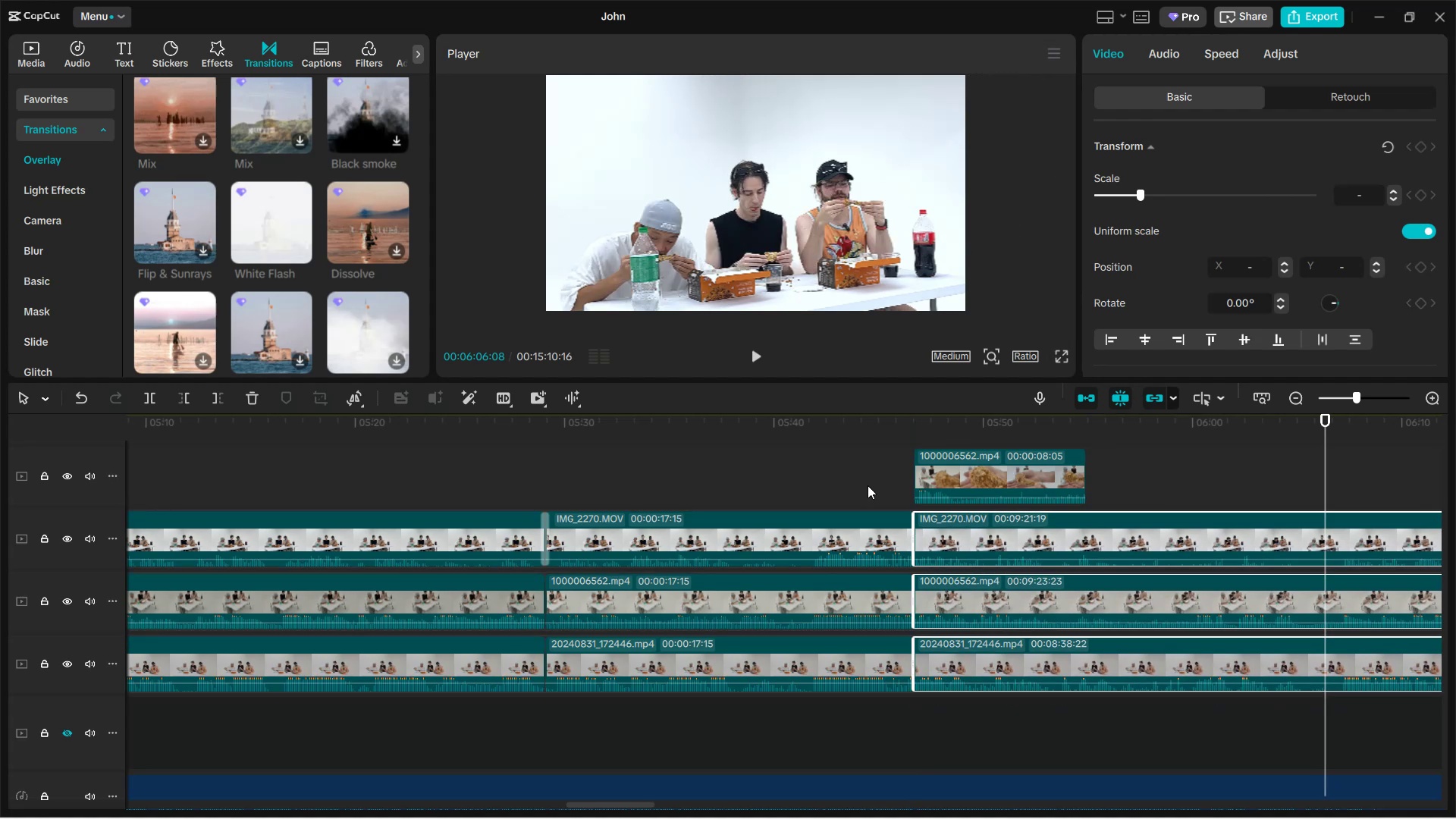 
left_click([750, 354])
 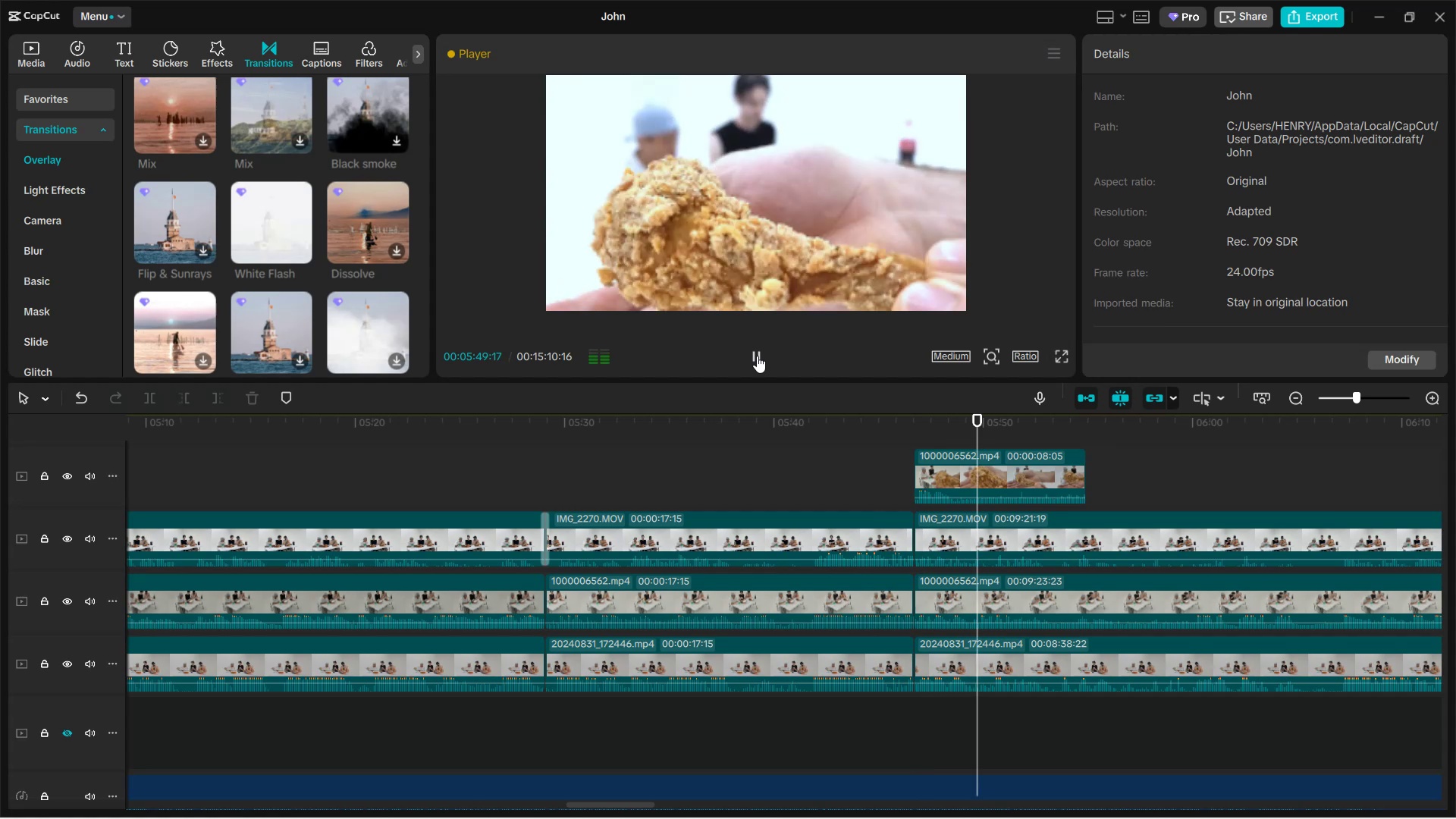 
wait(11.97)
 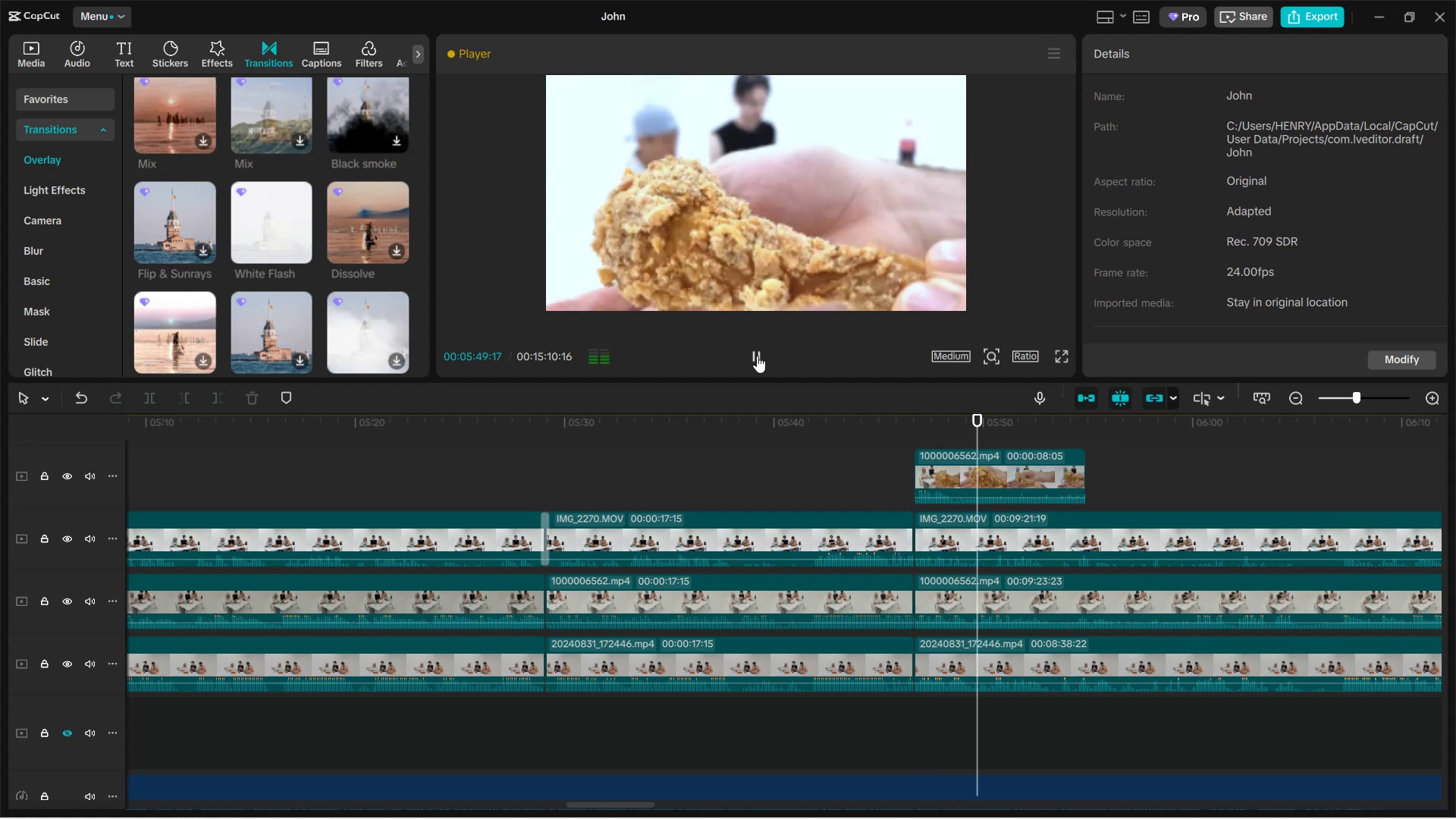 
left_click([757, 356])
 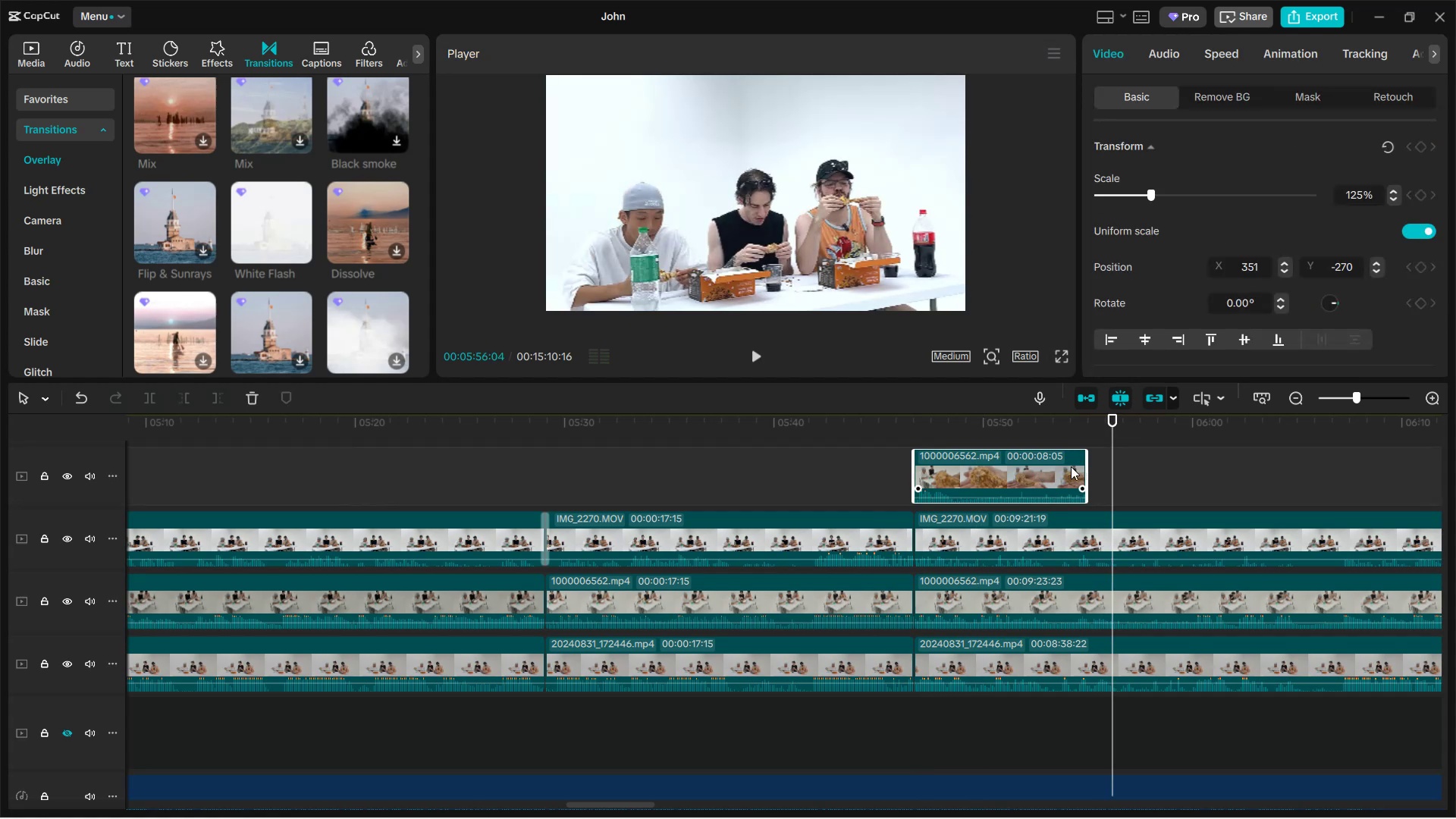 
left_click_drag(start_coordinate=[1087, 469], to_coordinate=[1058, 472])
 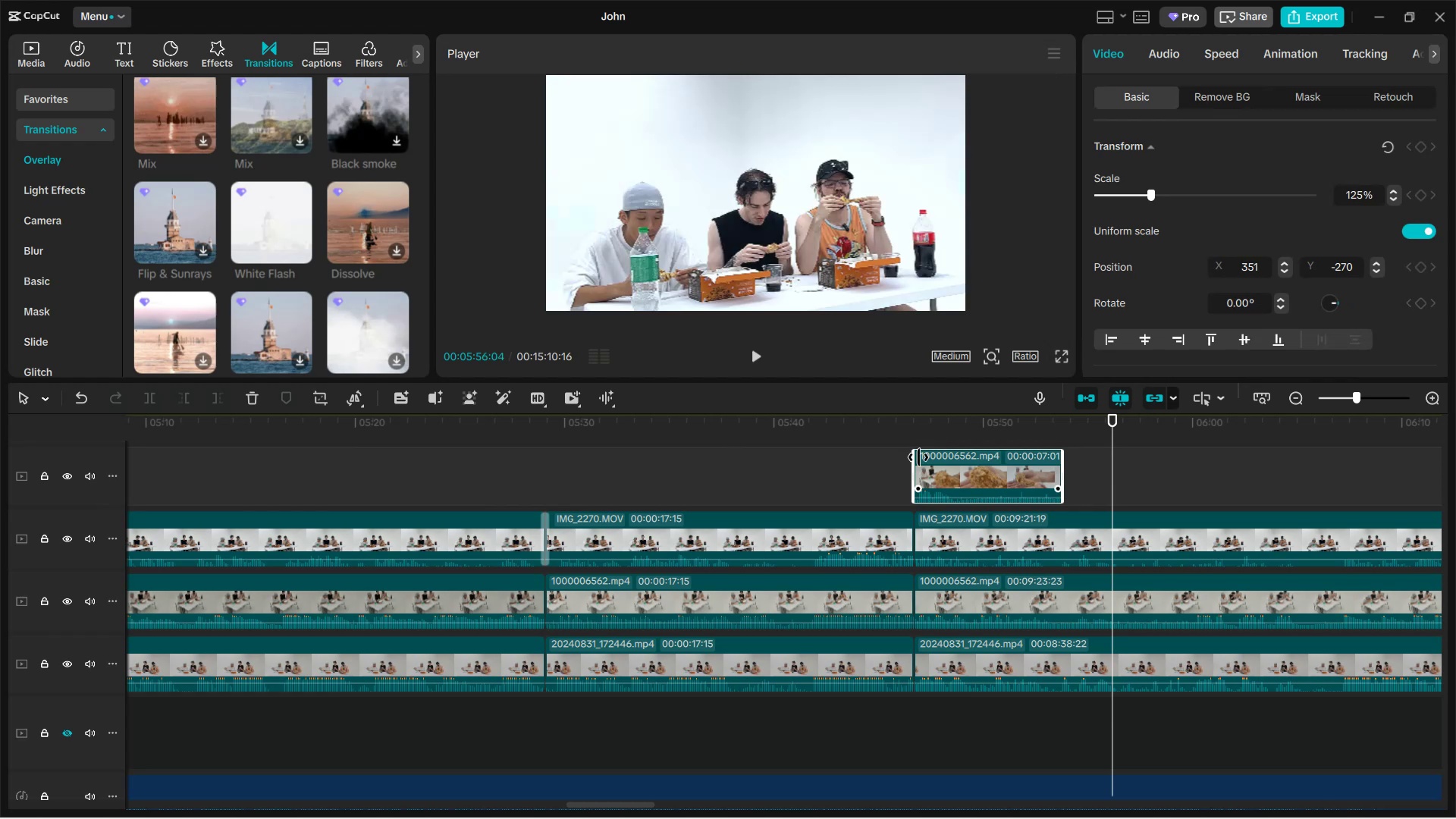 
left_click([886, 444])
 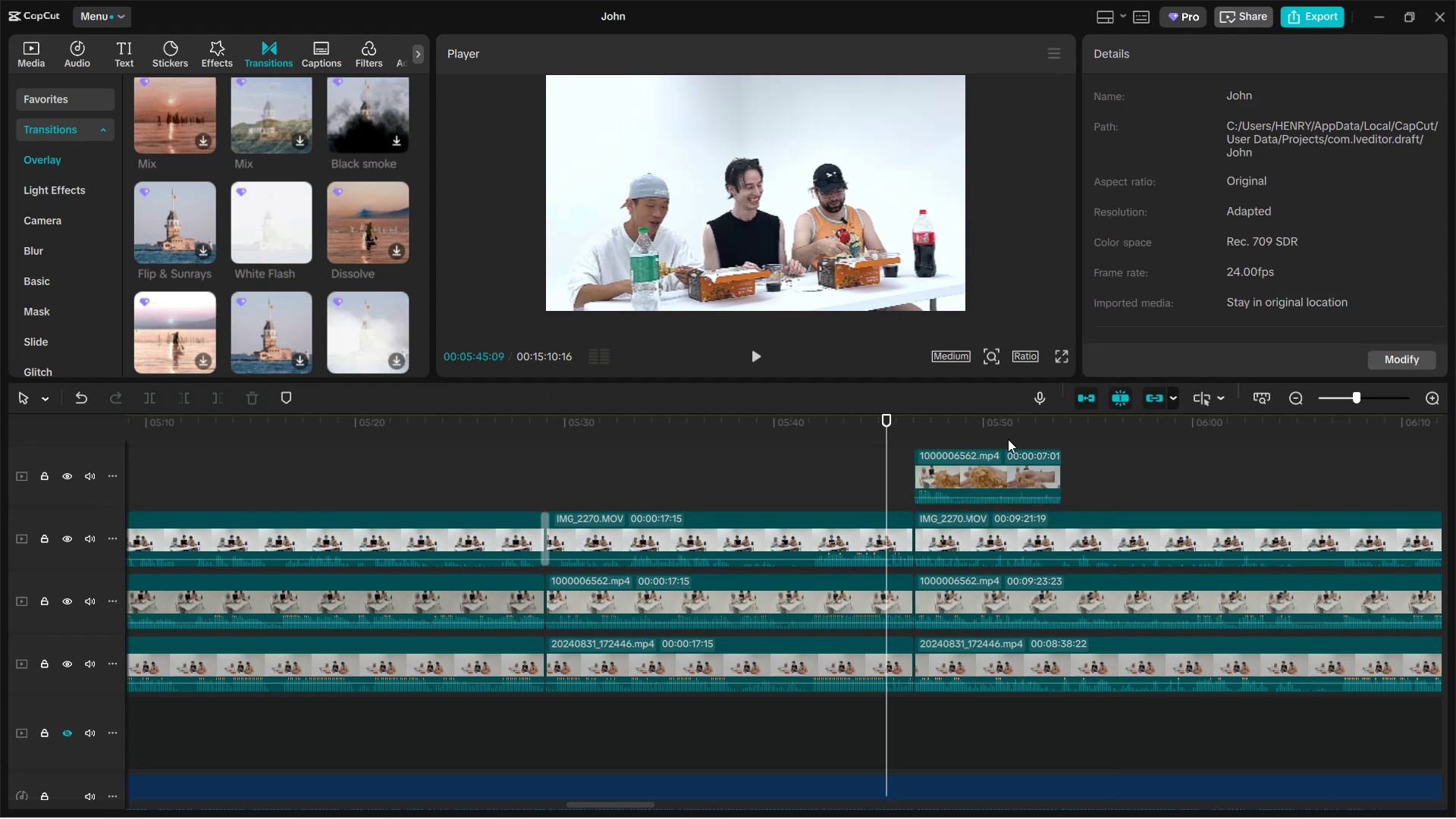 
left_click([1018, 419])
 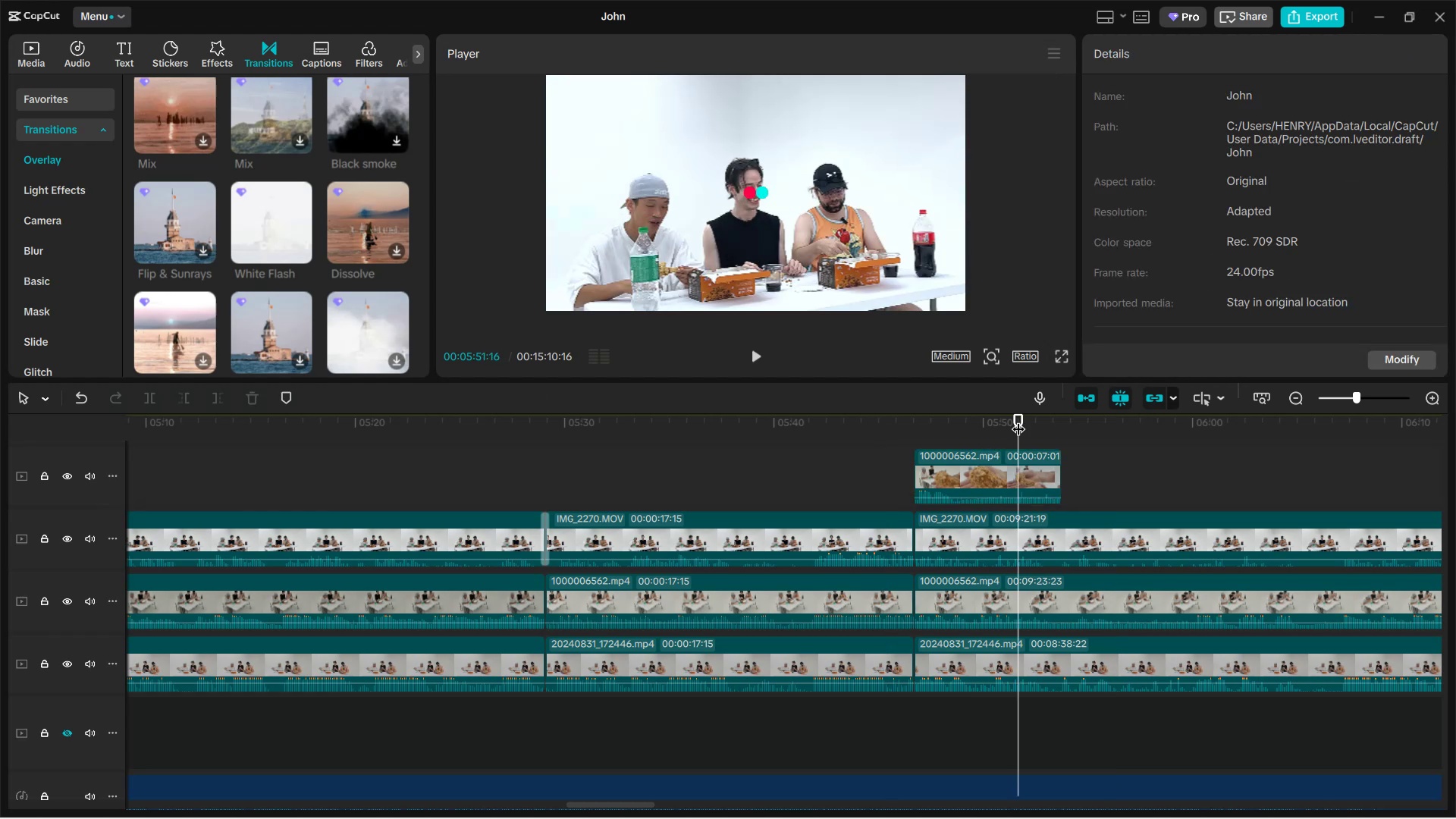 
left_click_drag(start_coordinate=[1018, 422], to_coordinate=[900, 439])
 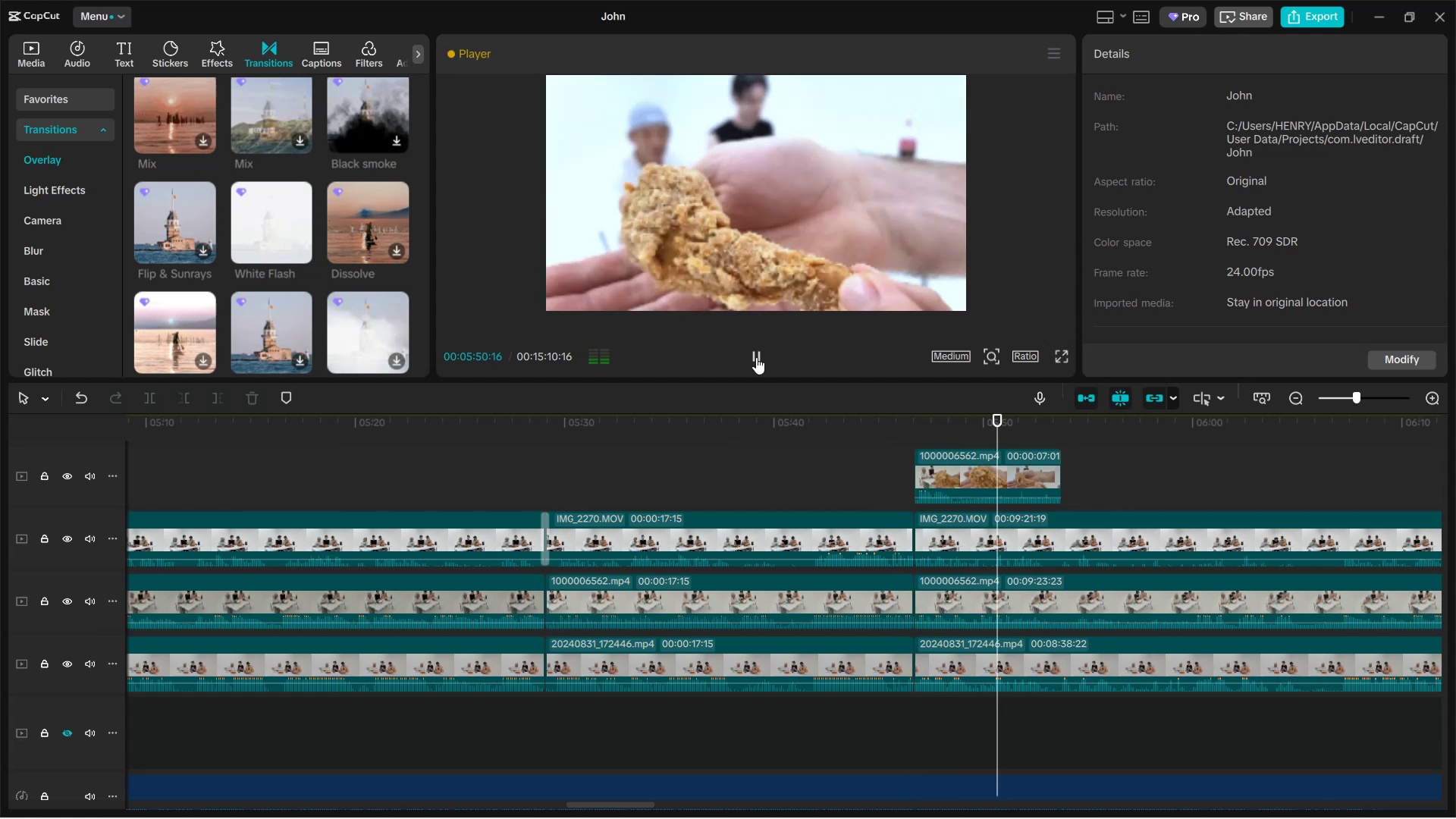 
wait(17.69)
 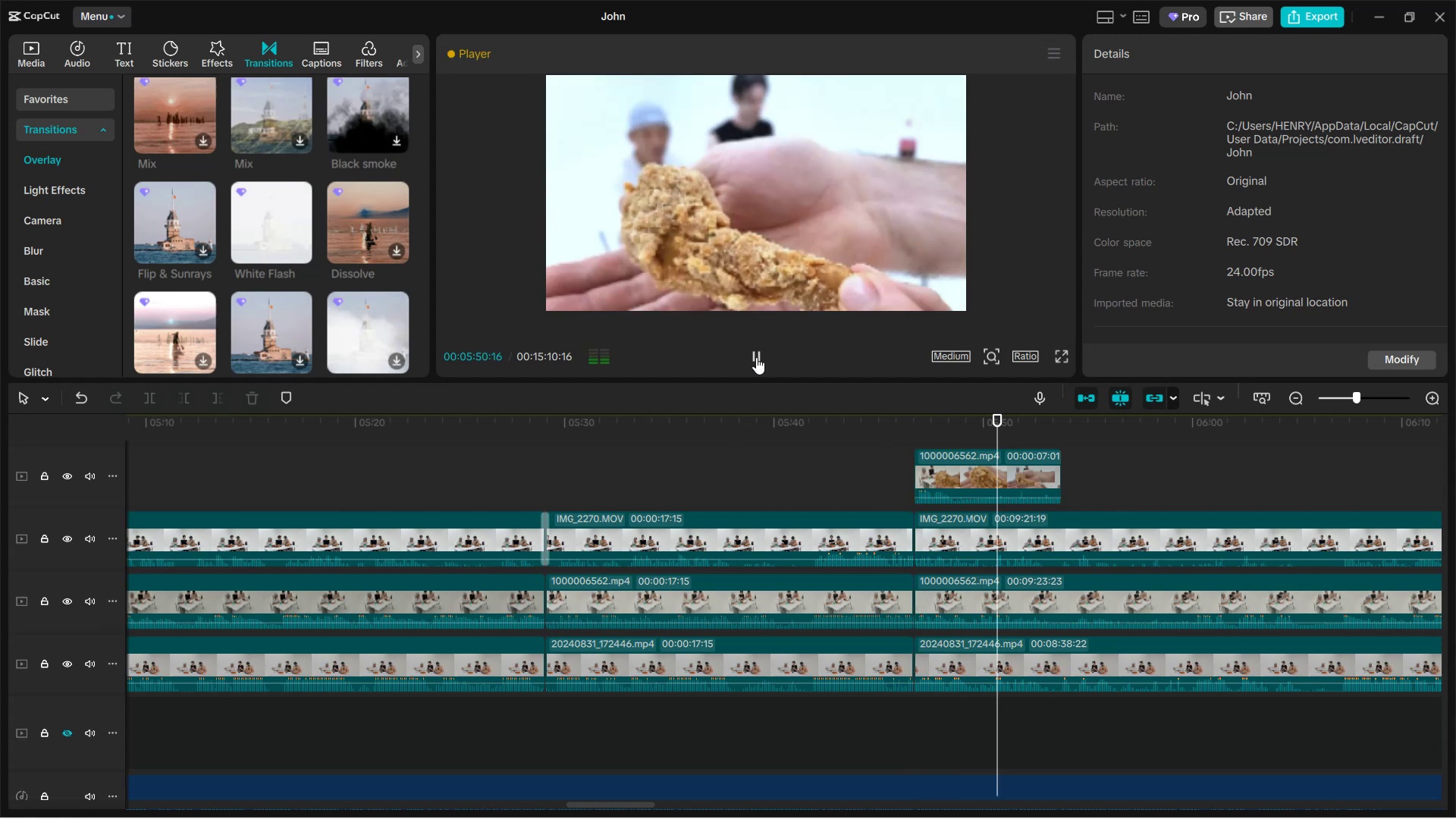 
left_click([1023, 422])
 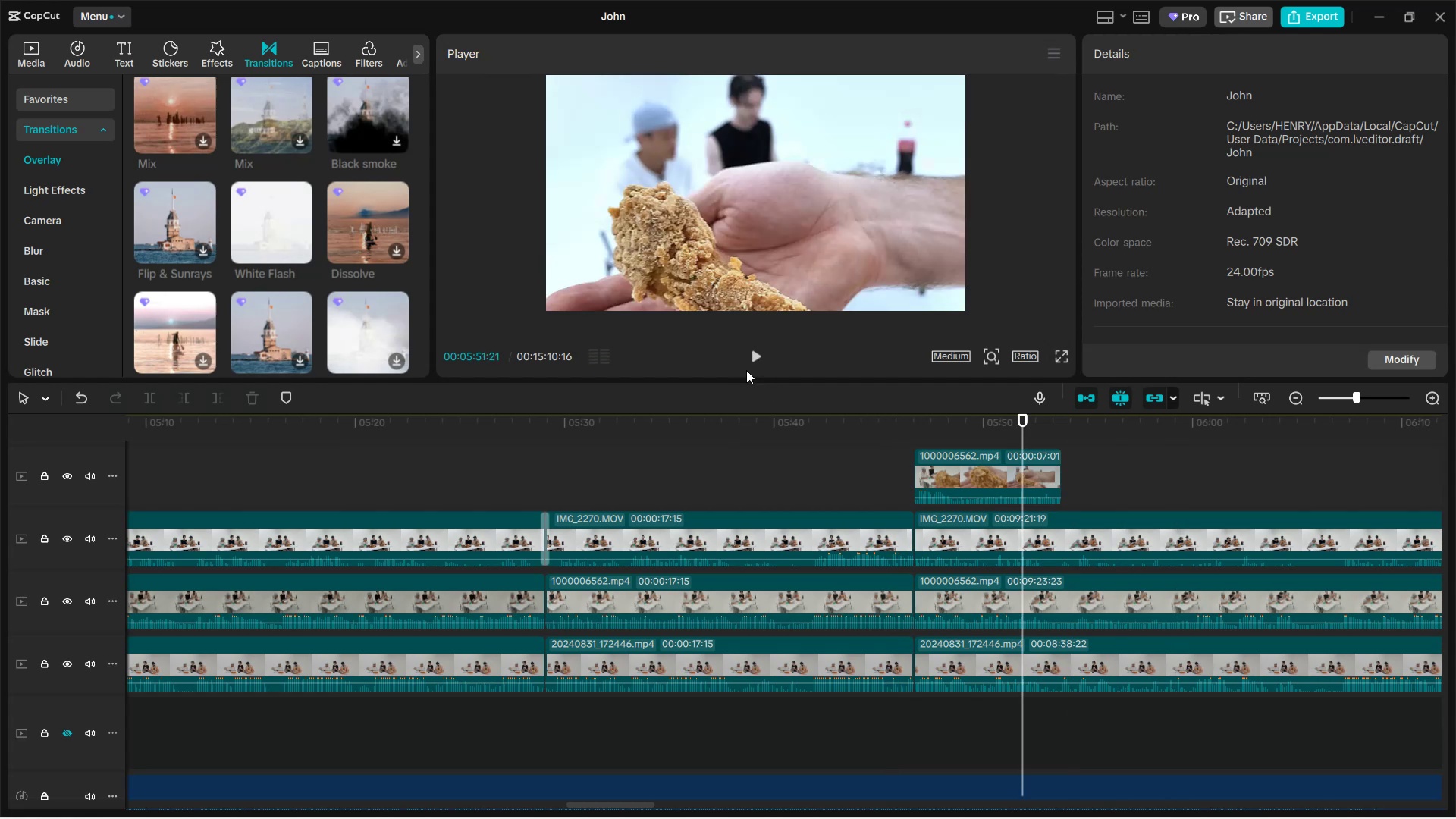 
left_click([754, 364])
 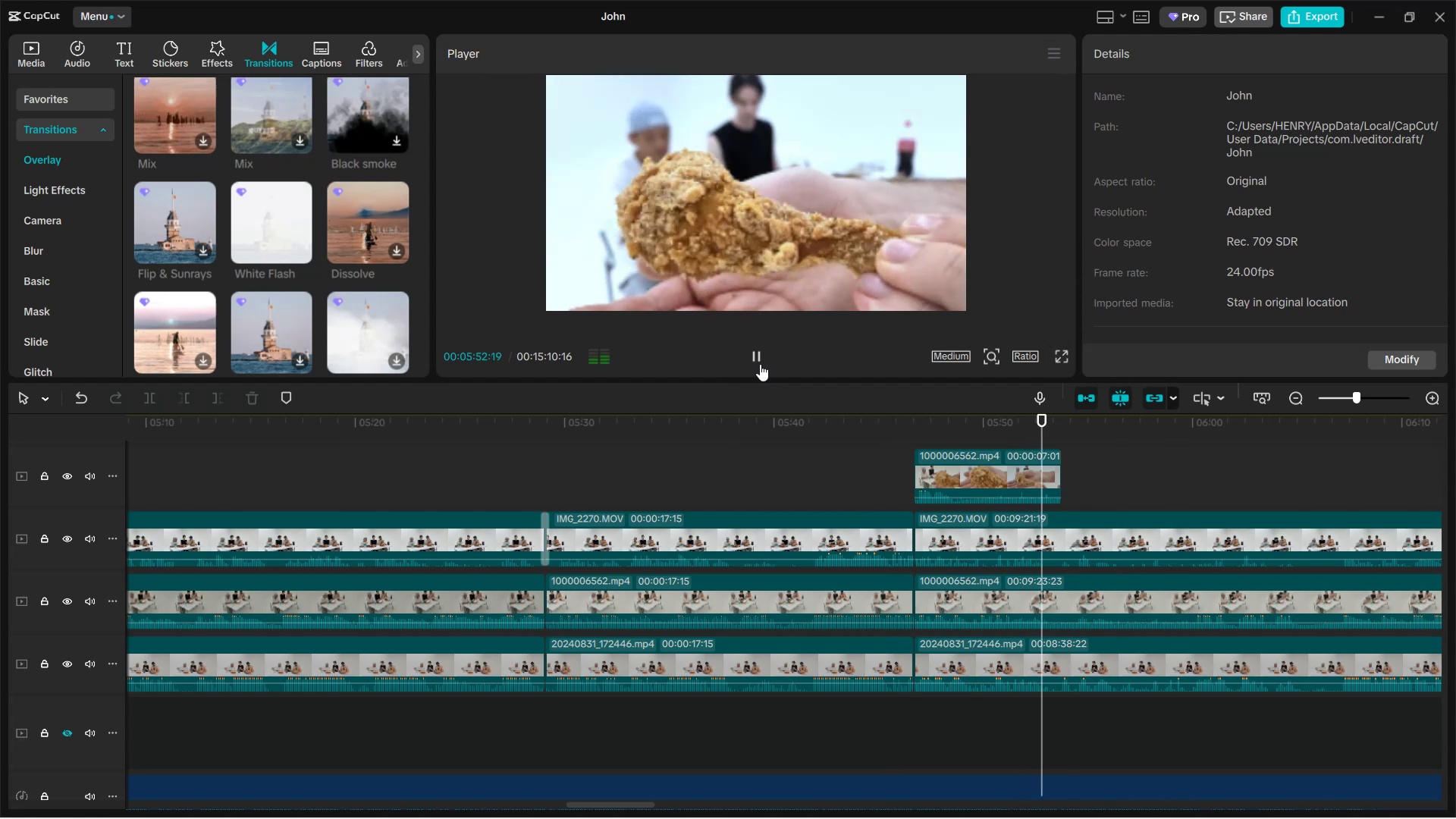 
left_click([761, 364])
 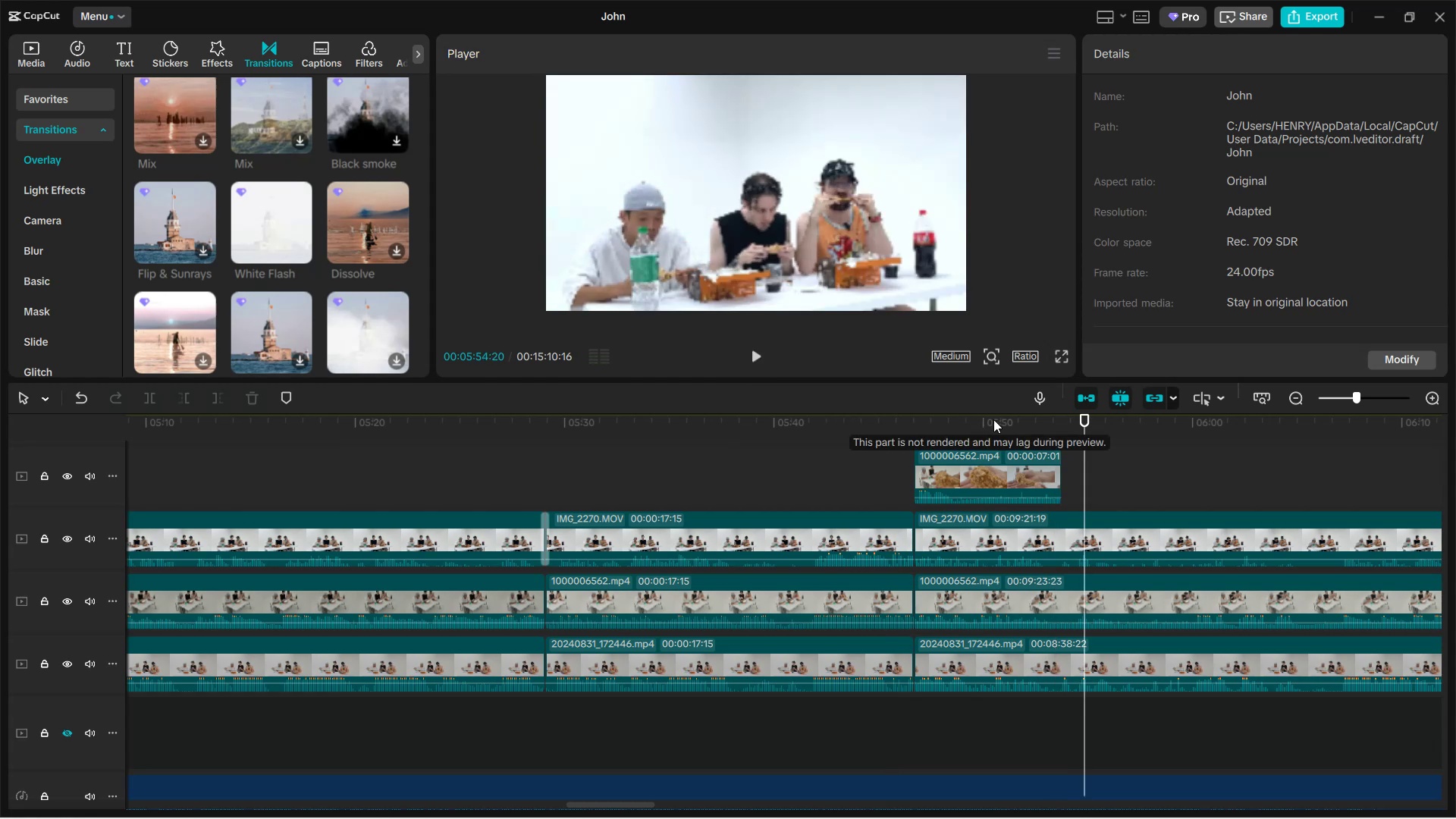 
left_click([990, 426])
 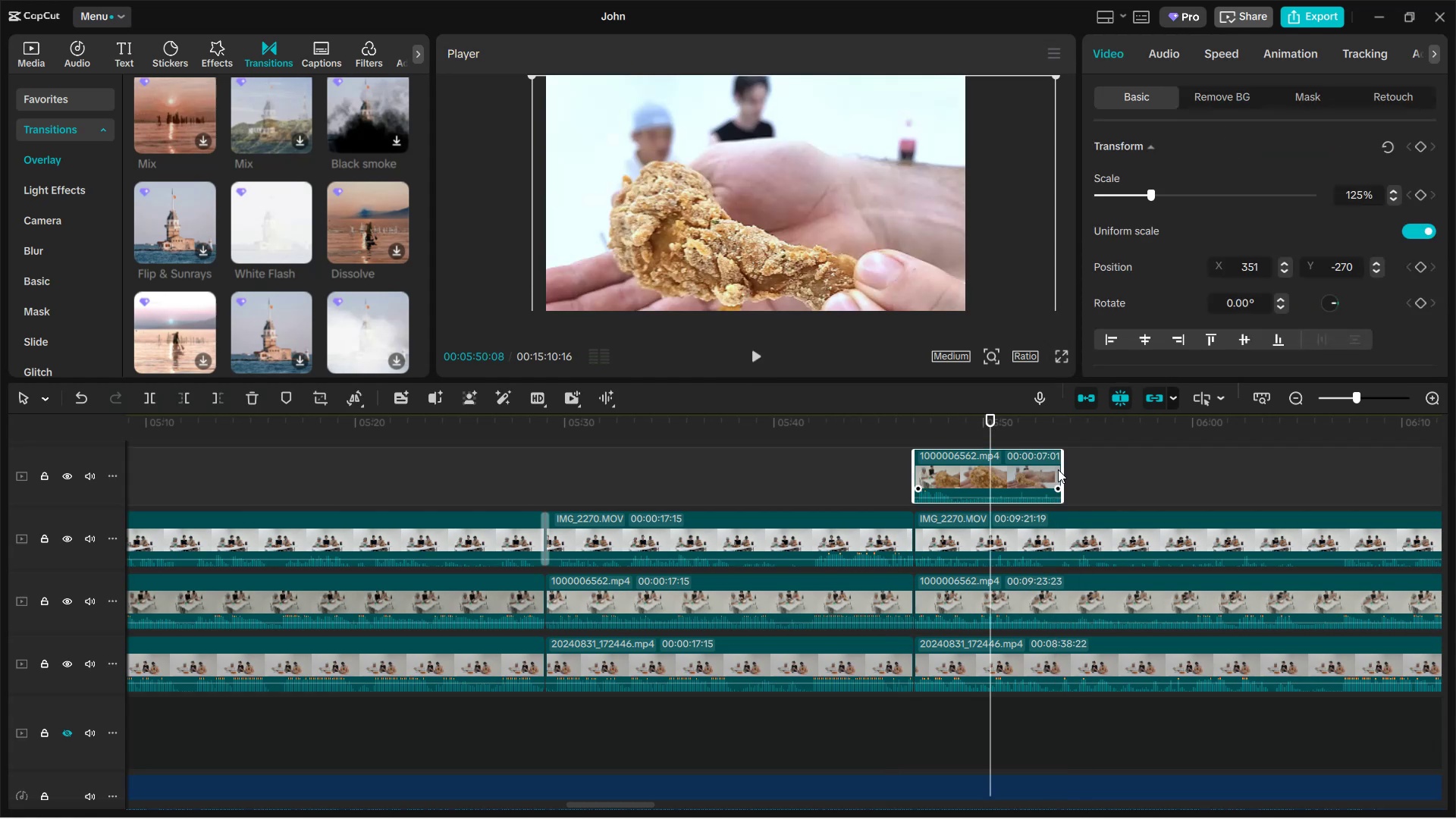 
left_click_drag(start_coordinate=[1063, 472], to_coordinate=[1024, 472])
 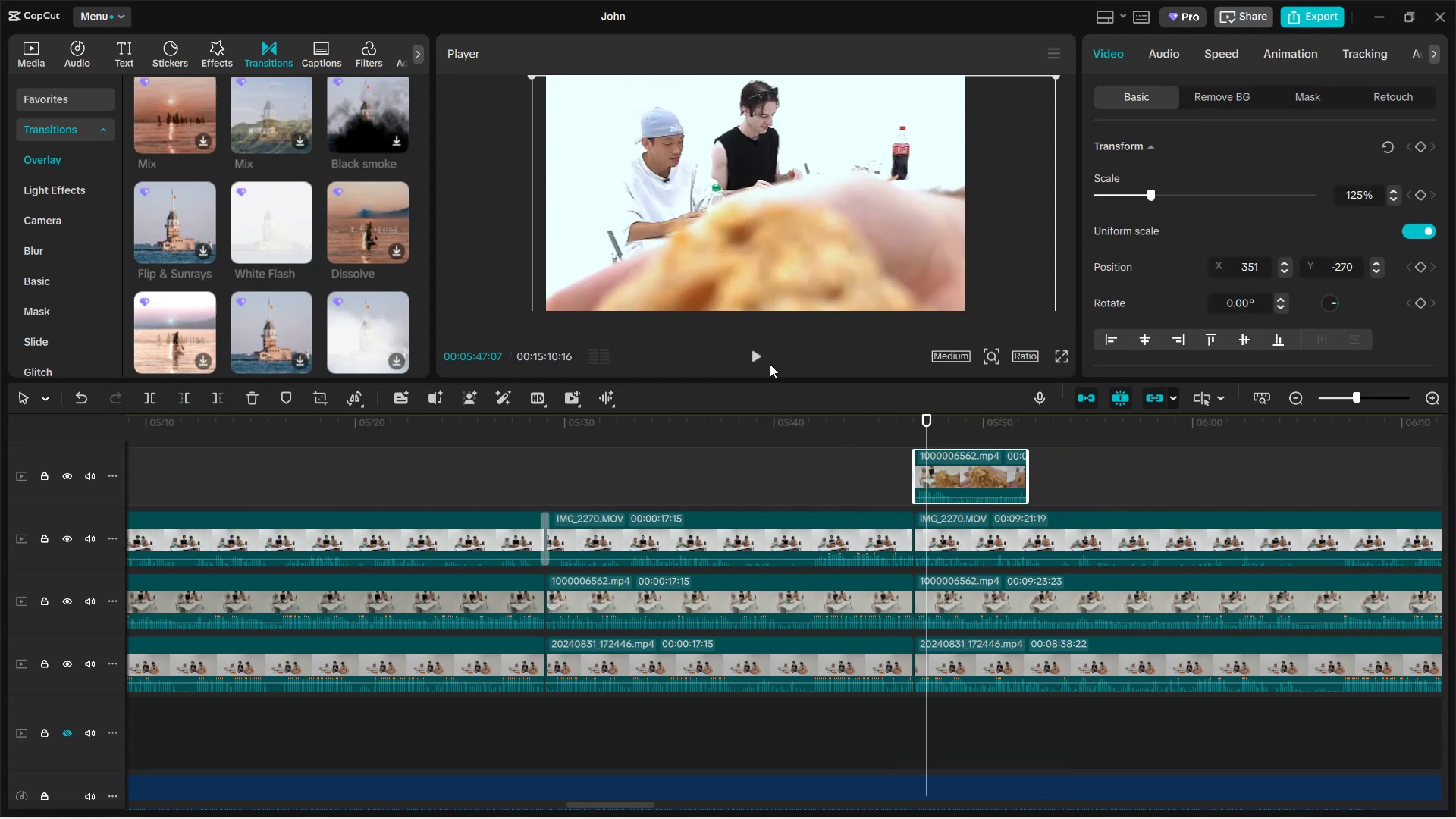 
left_click([748, 361])
 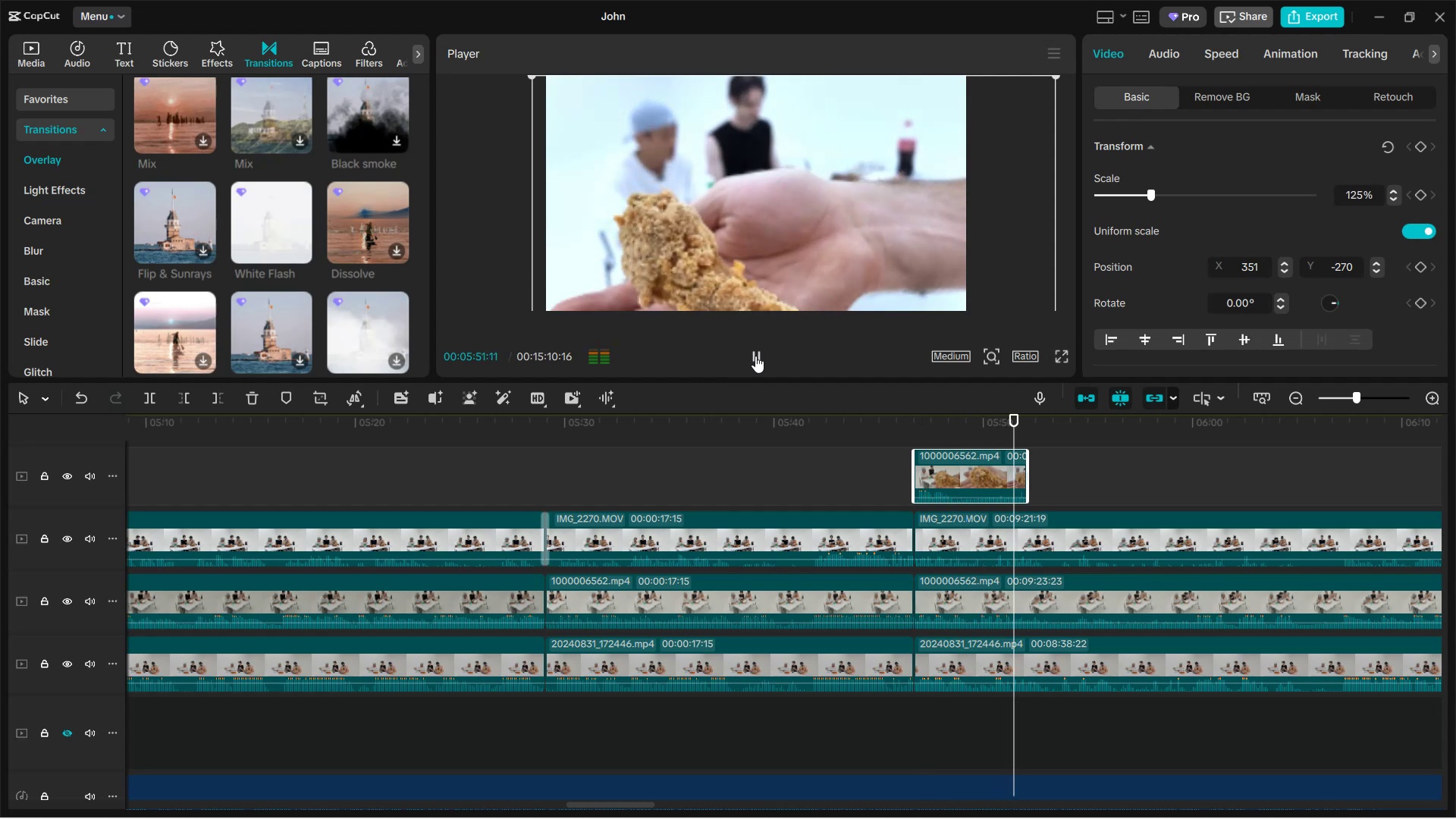 
wait(6.77)
 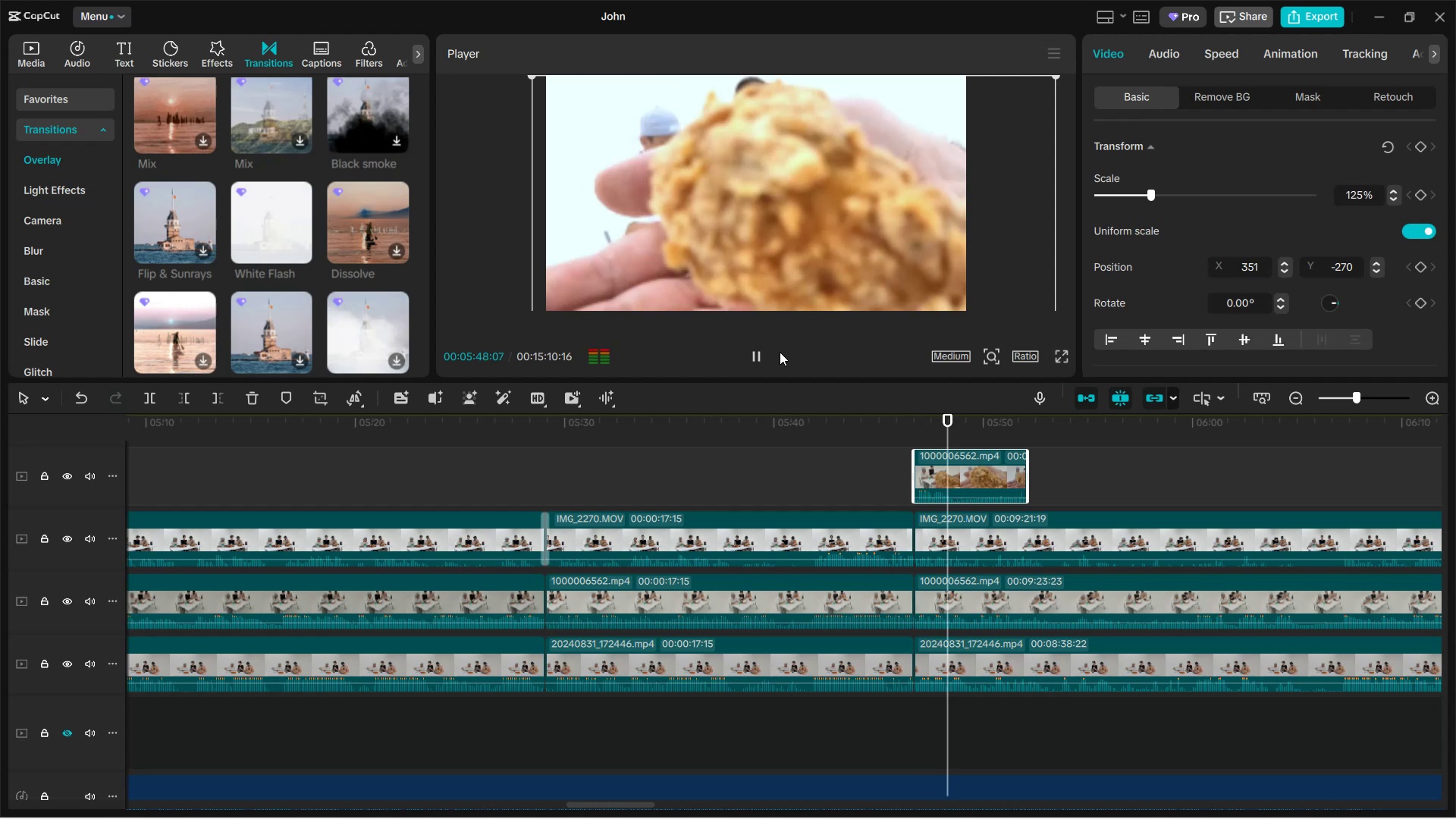 
left_click([759, 355])
 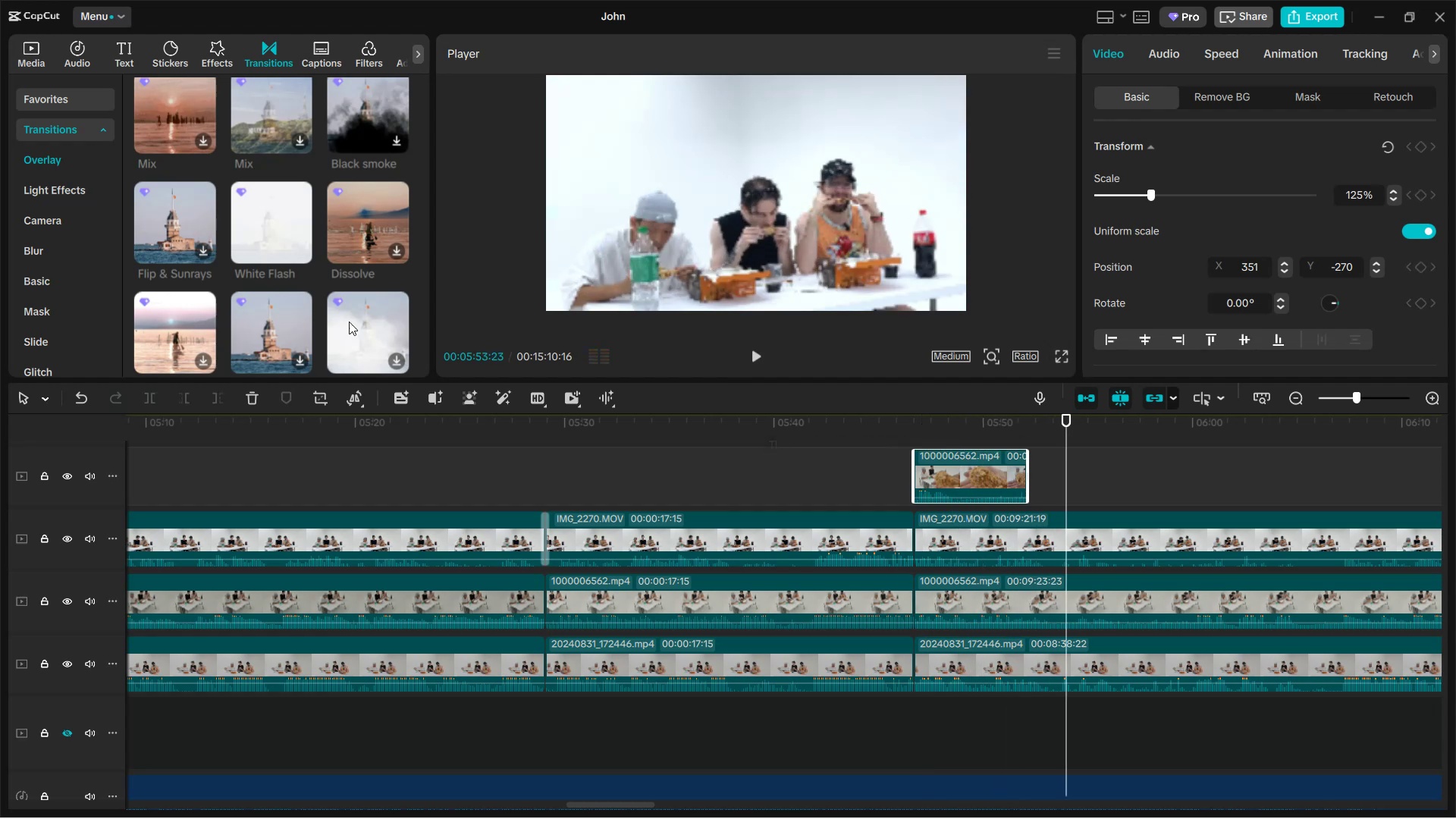 
left_click([271, 224])
 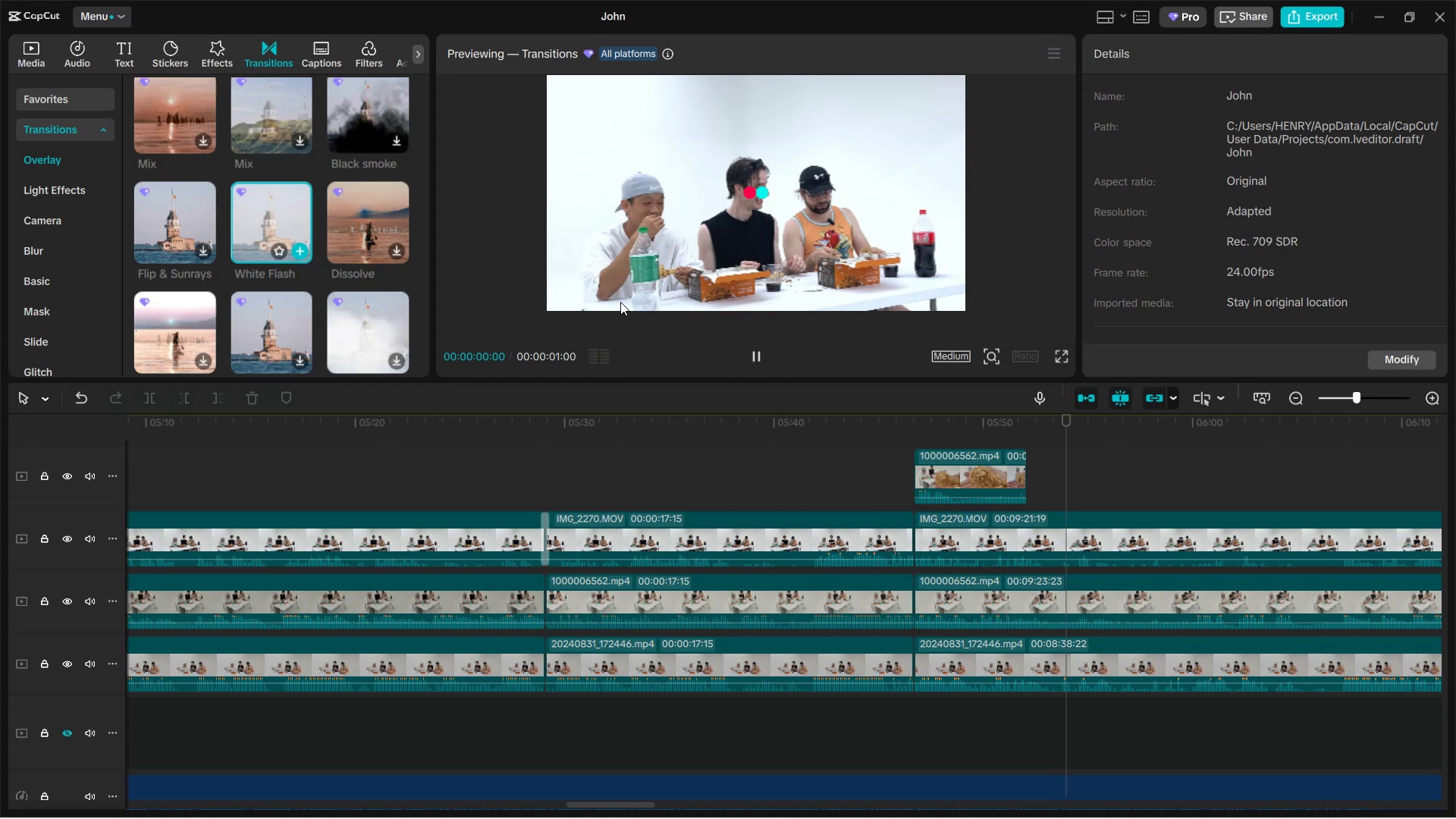 
mouse_move([642, 328])
 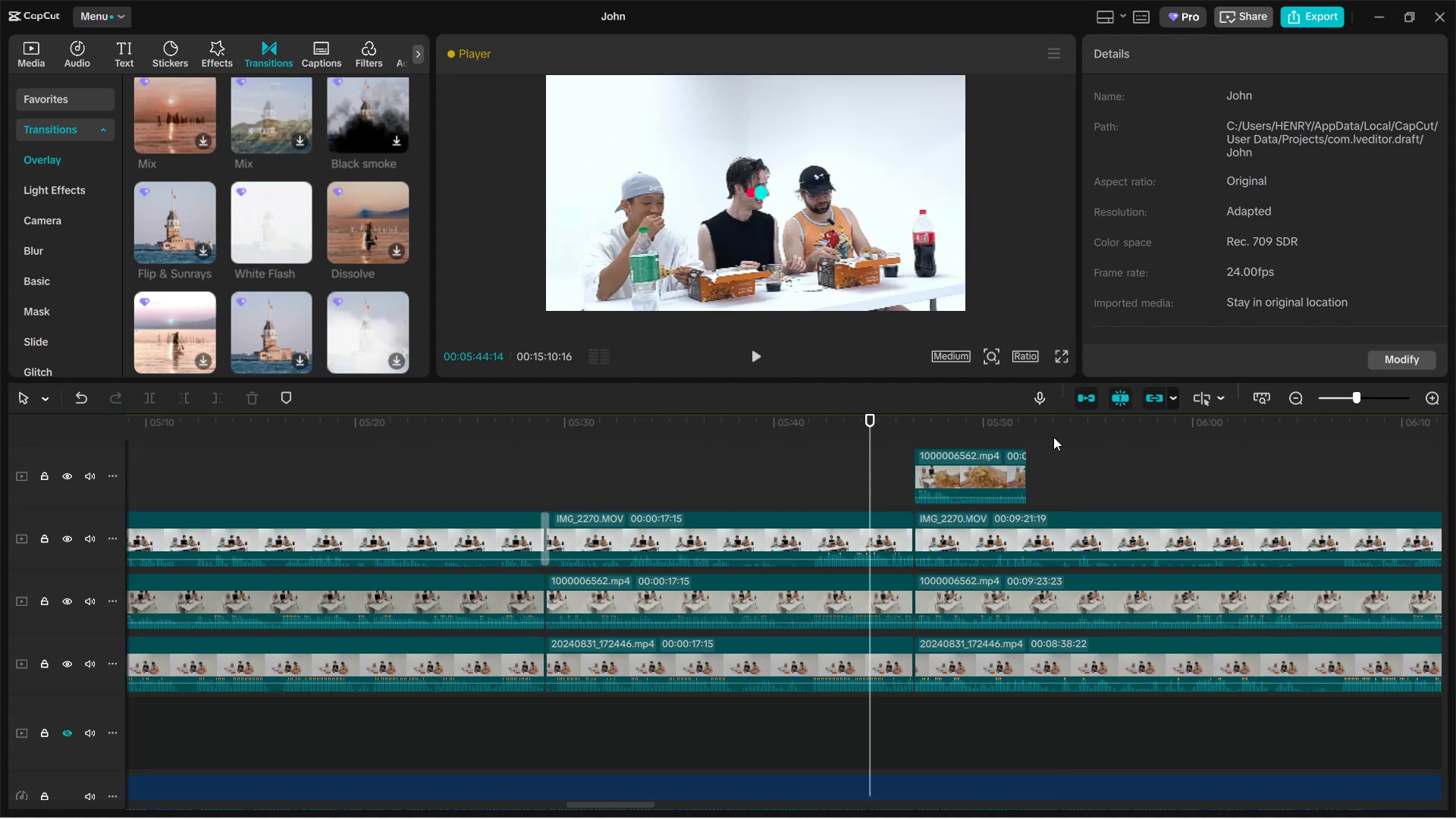 
left_click([987, 539])
 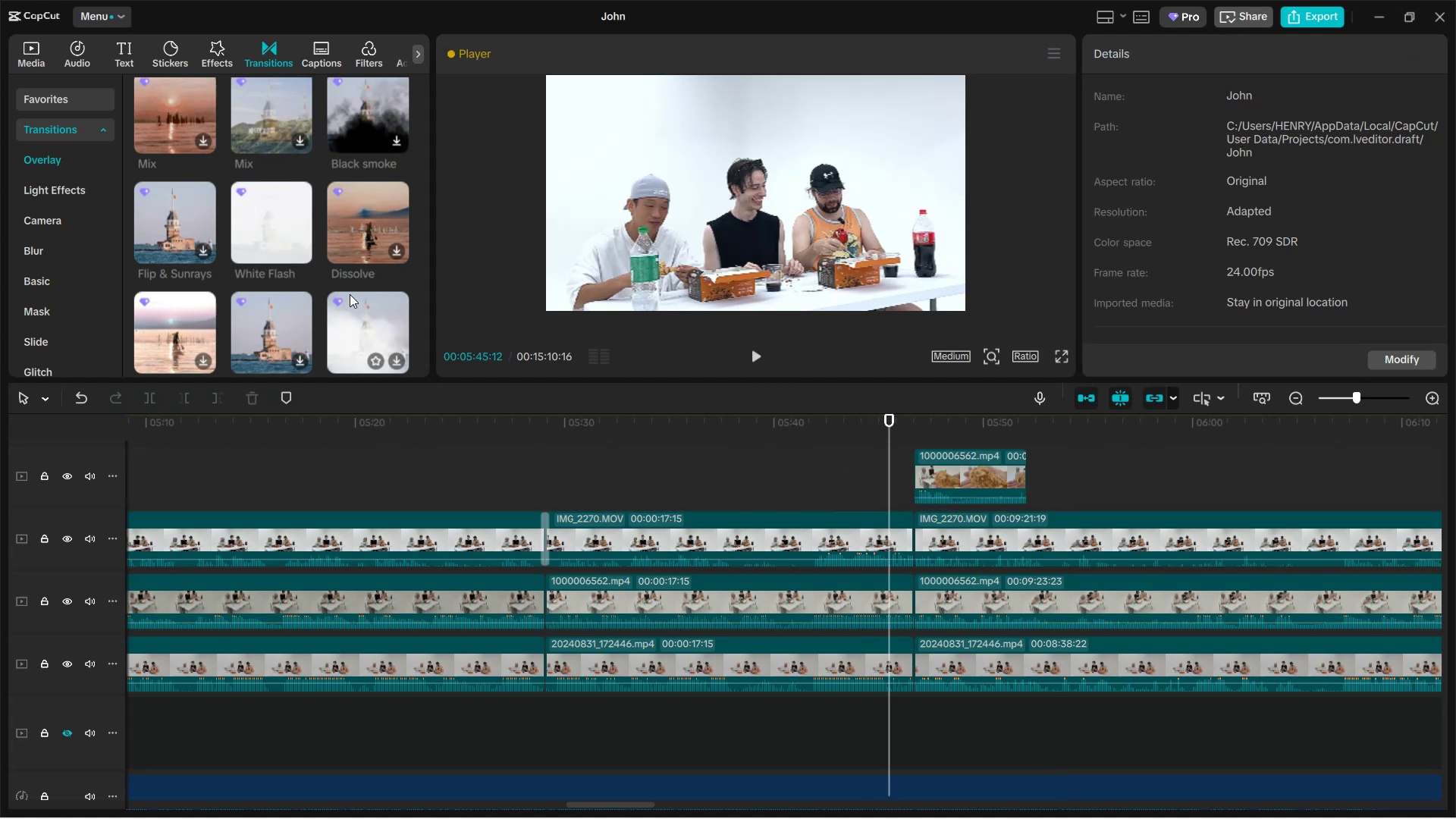 
wait(5.26)
 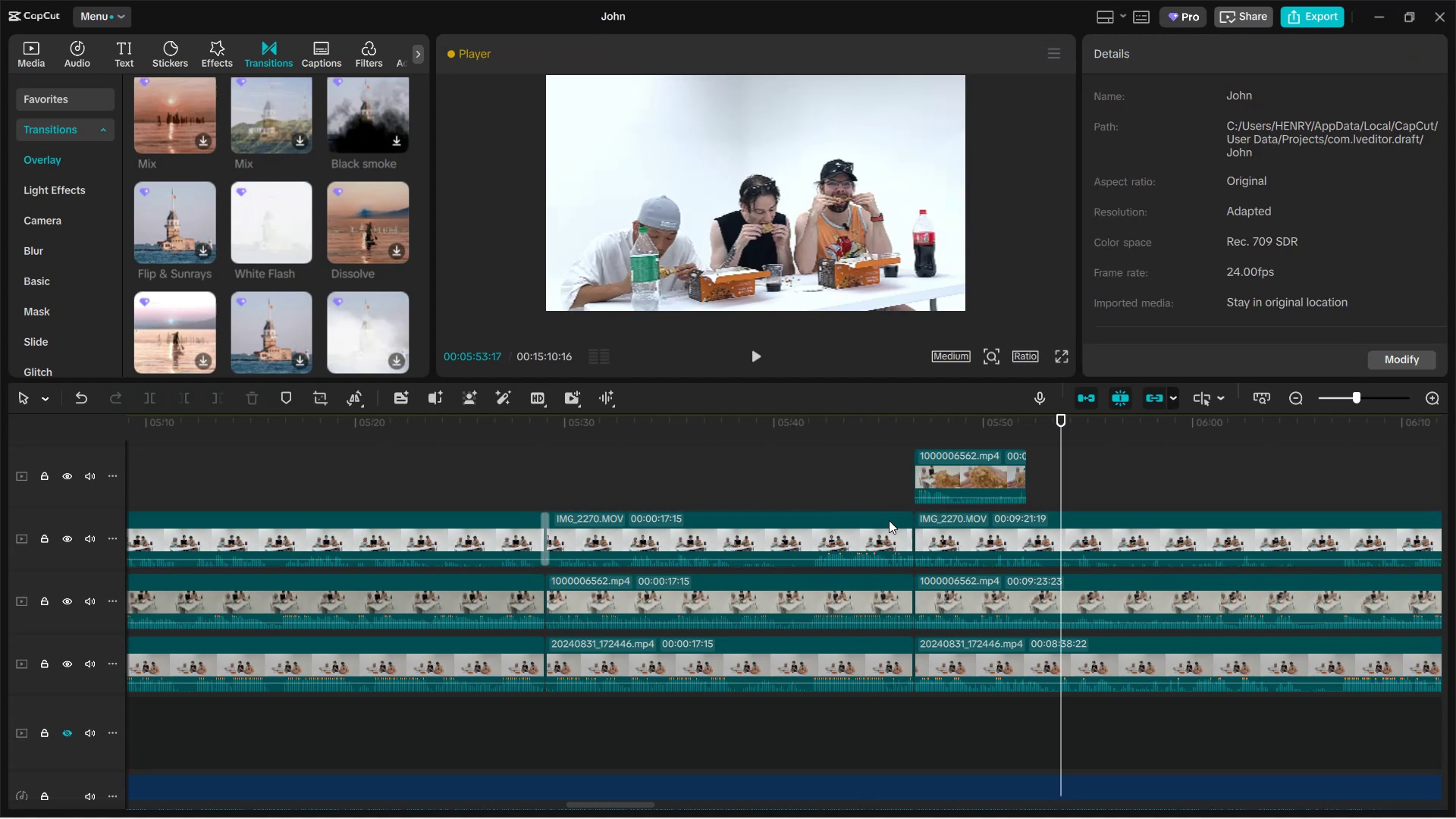 
left_click([755, 354])
 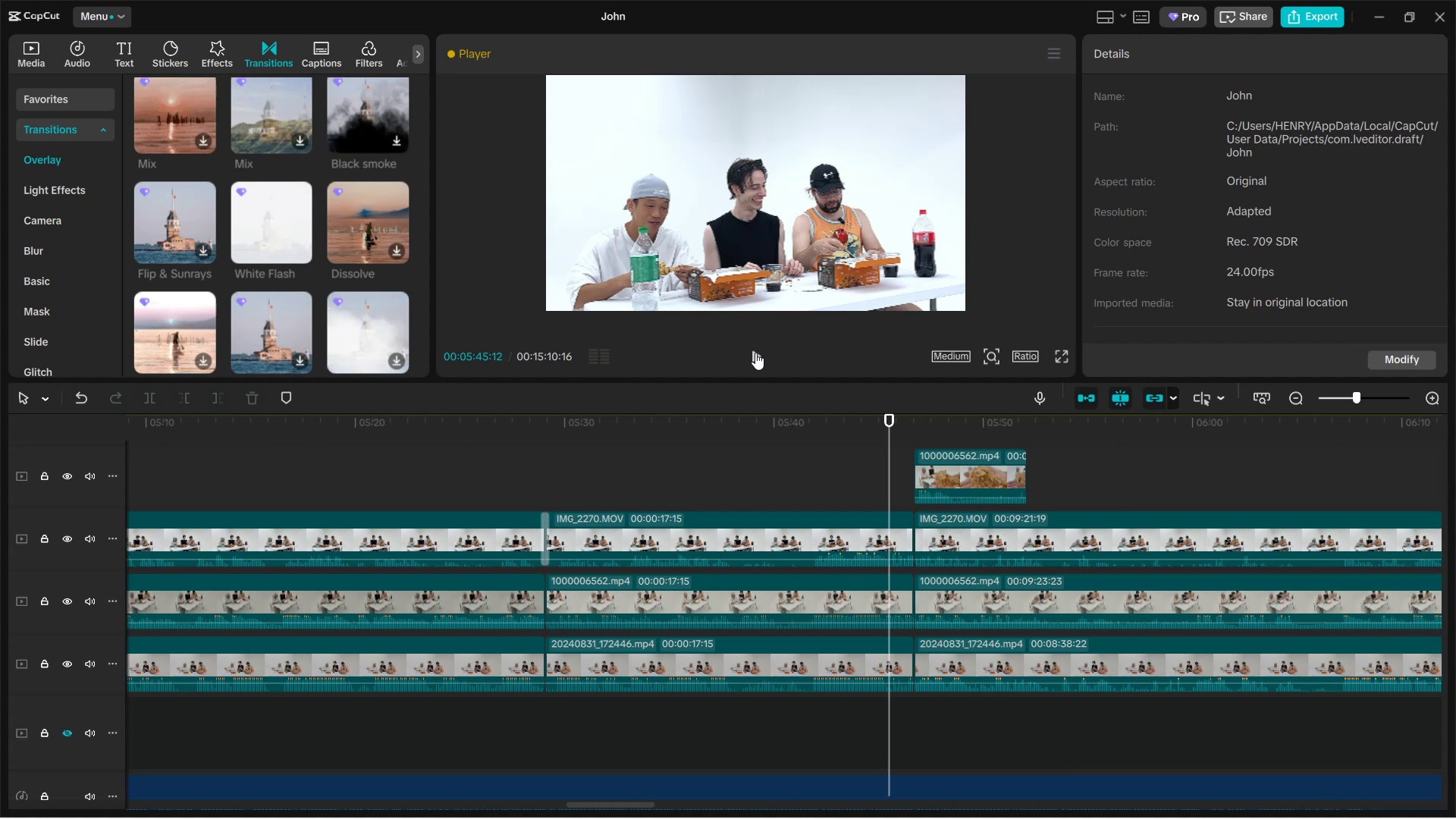 
mouse_move([290, 228])
 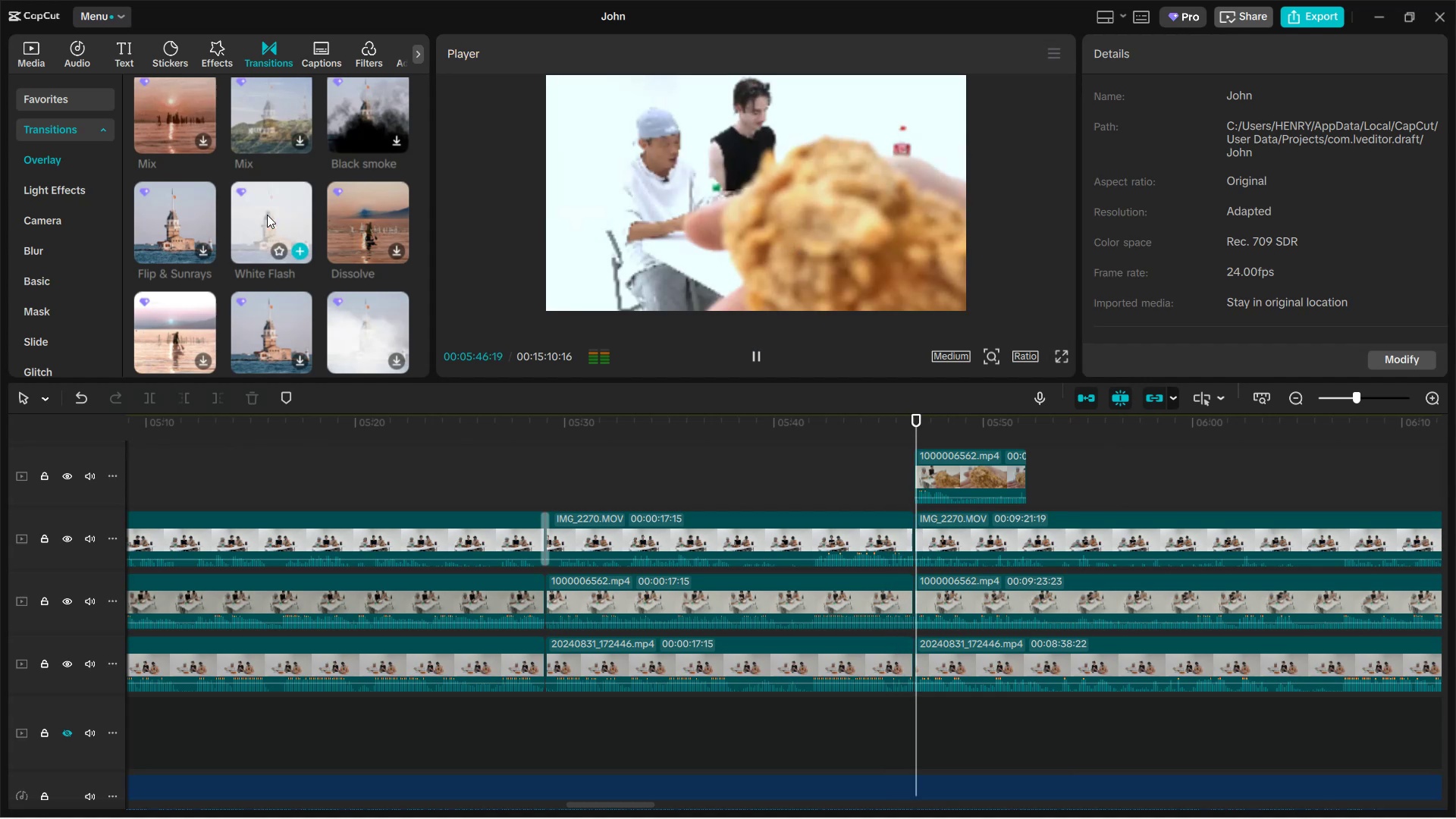 
left_click([761, 362])
 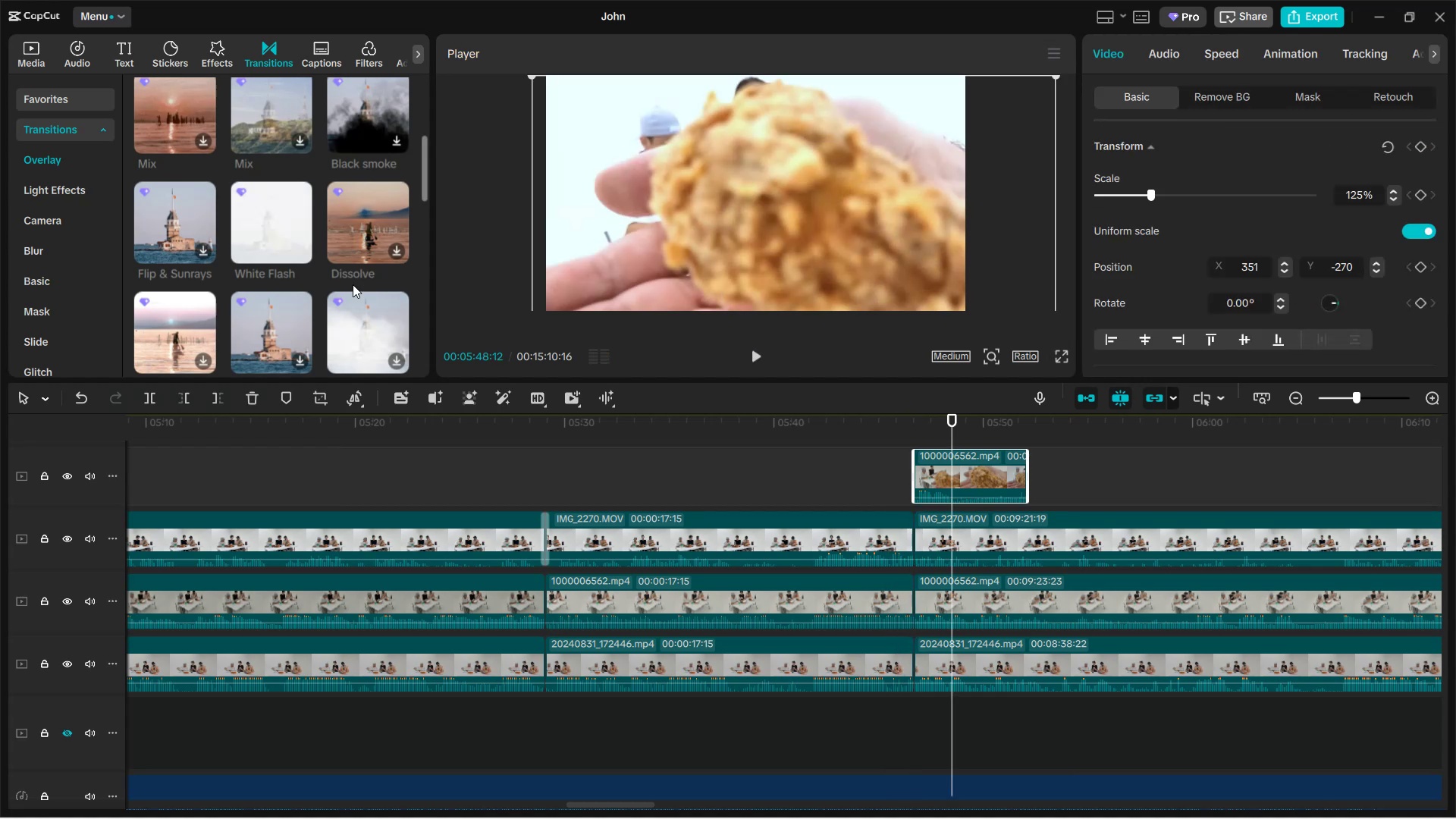 
left_click([260, 208])
 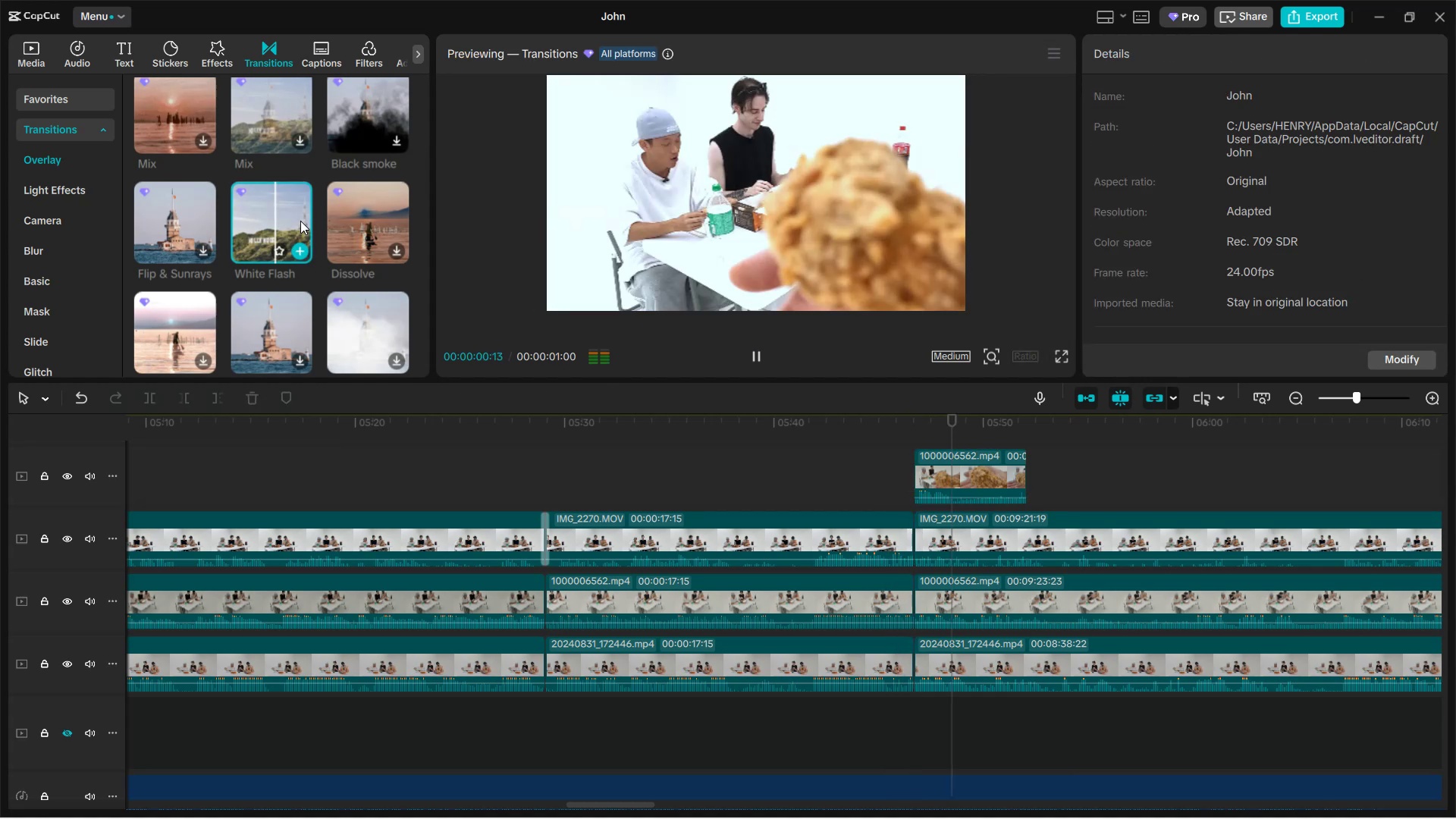 
left_click([298, 252])
 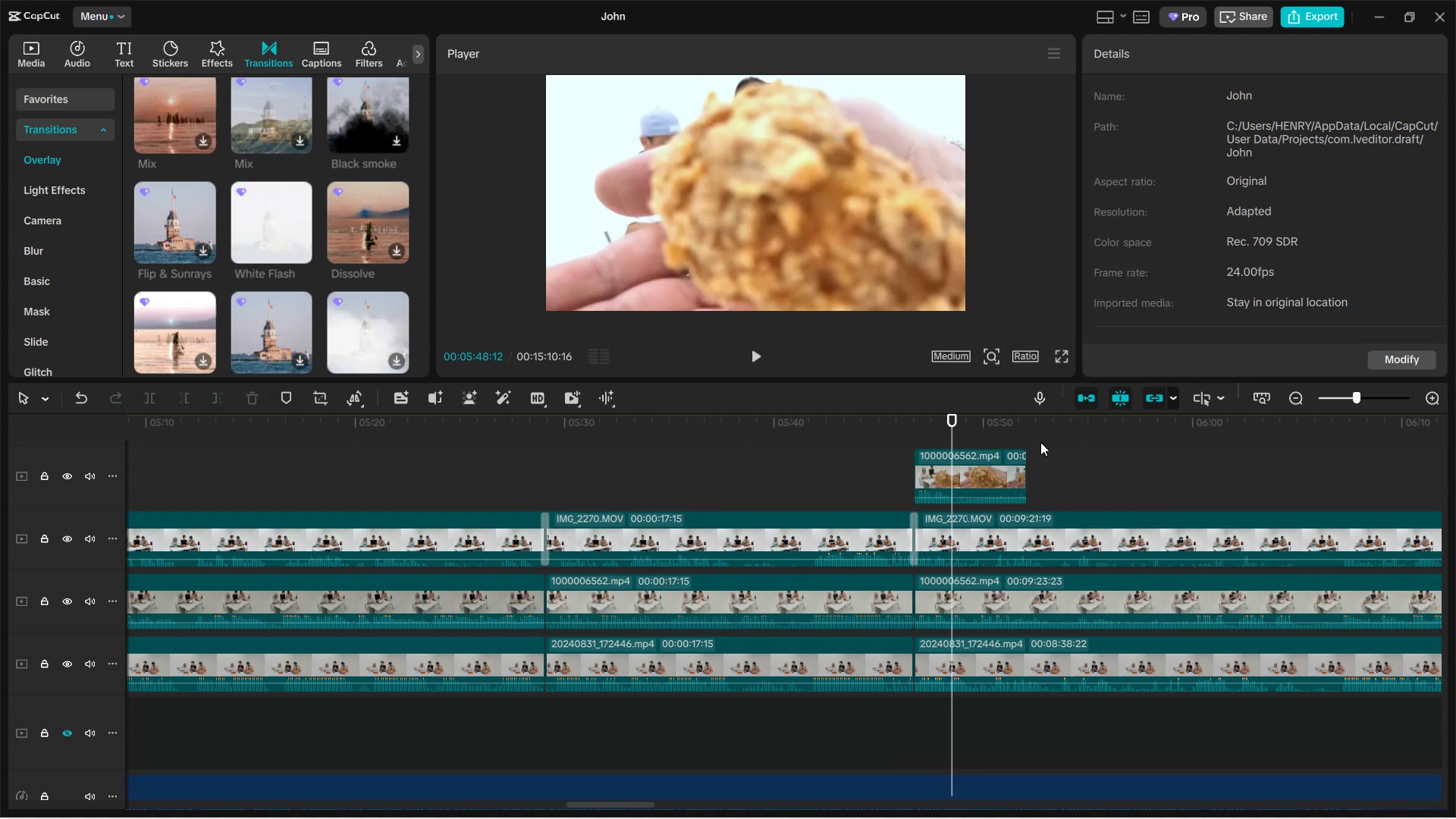 
wait(6.63)
 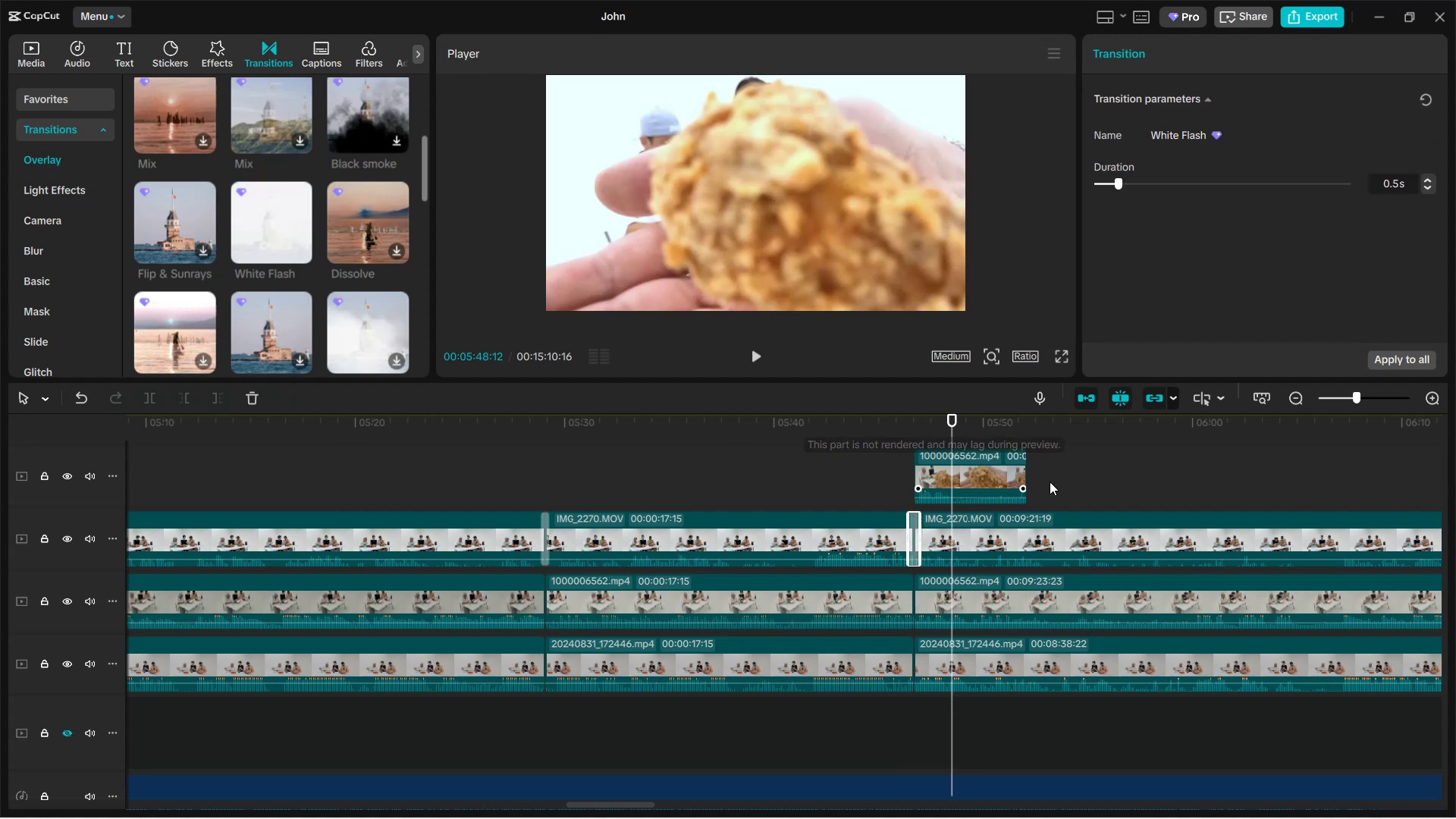 
left_click_drag(start_coordinate=[1043, 435], to_coordinate=[1023, 442])
 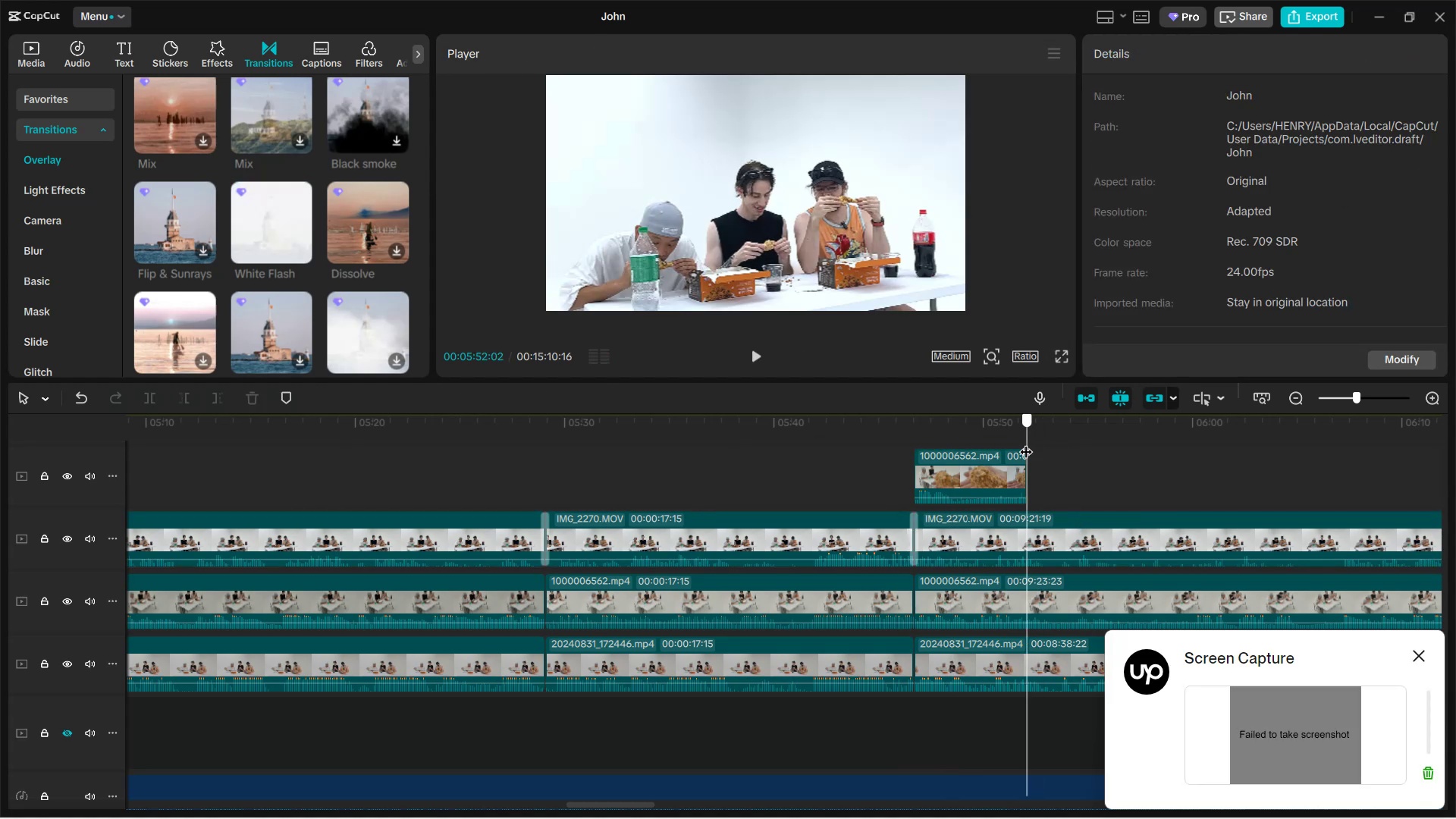 
left_click([982, 468])
 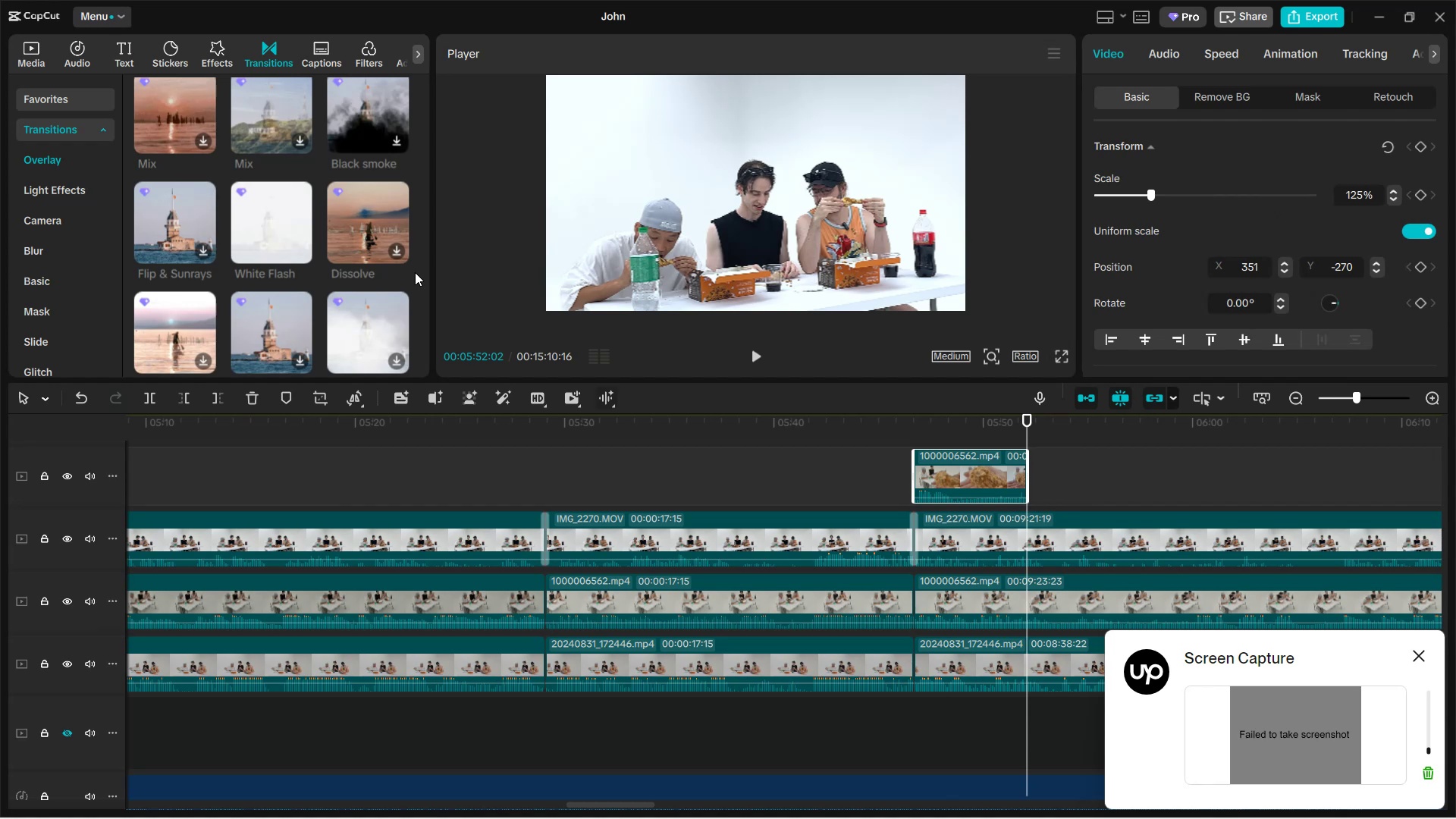 
left_click([276, 210])
 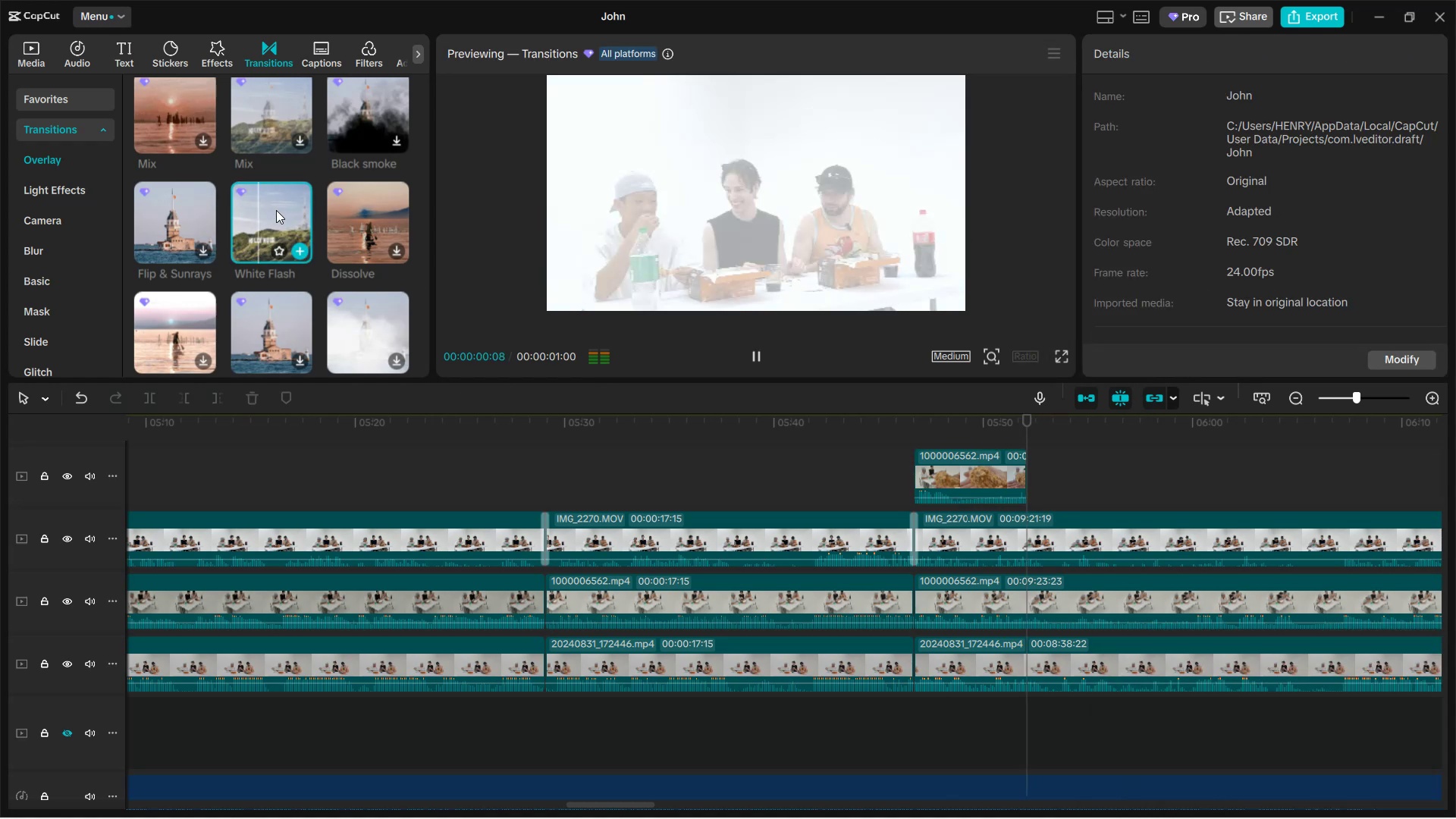 
left_click([1083, 521])
 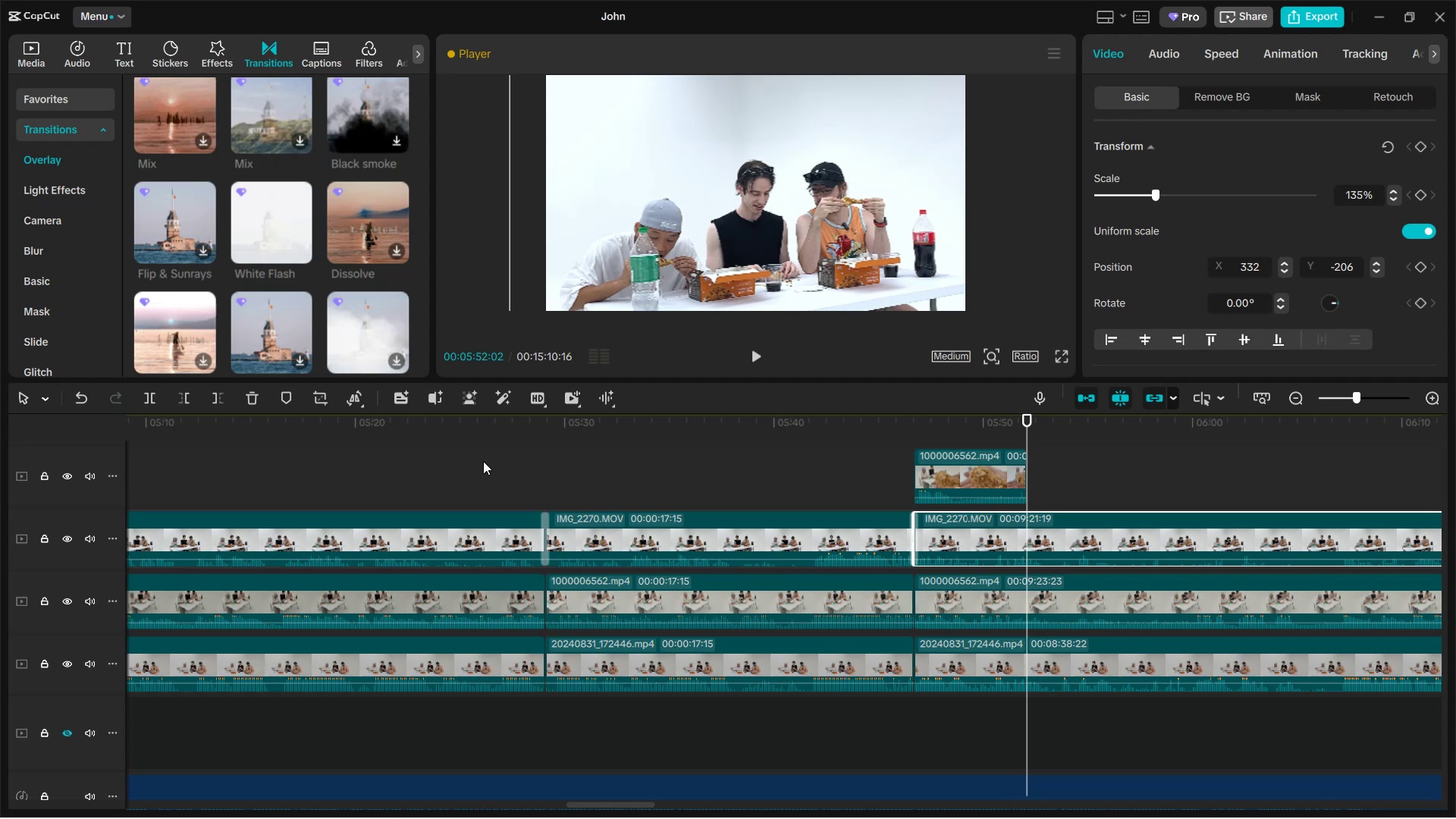 
wait(7.28)
 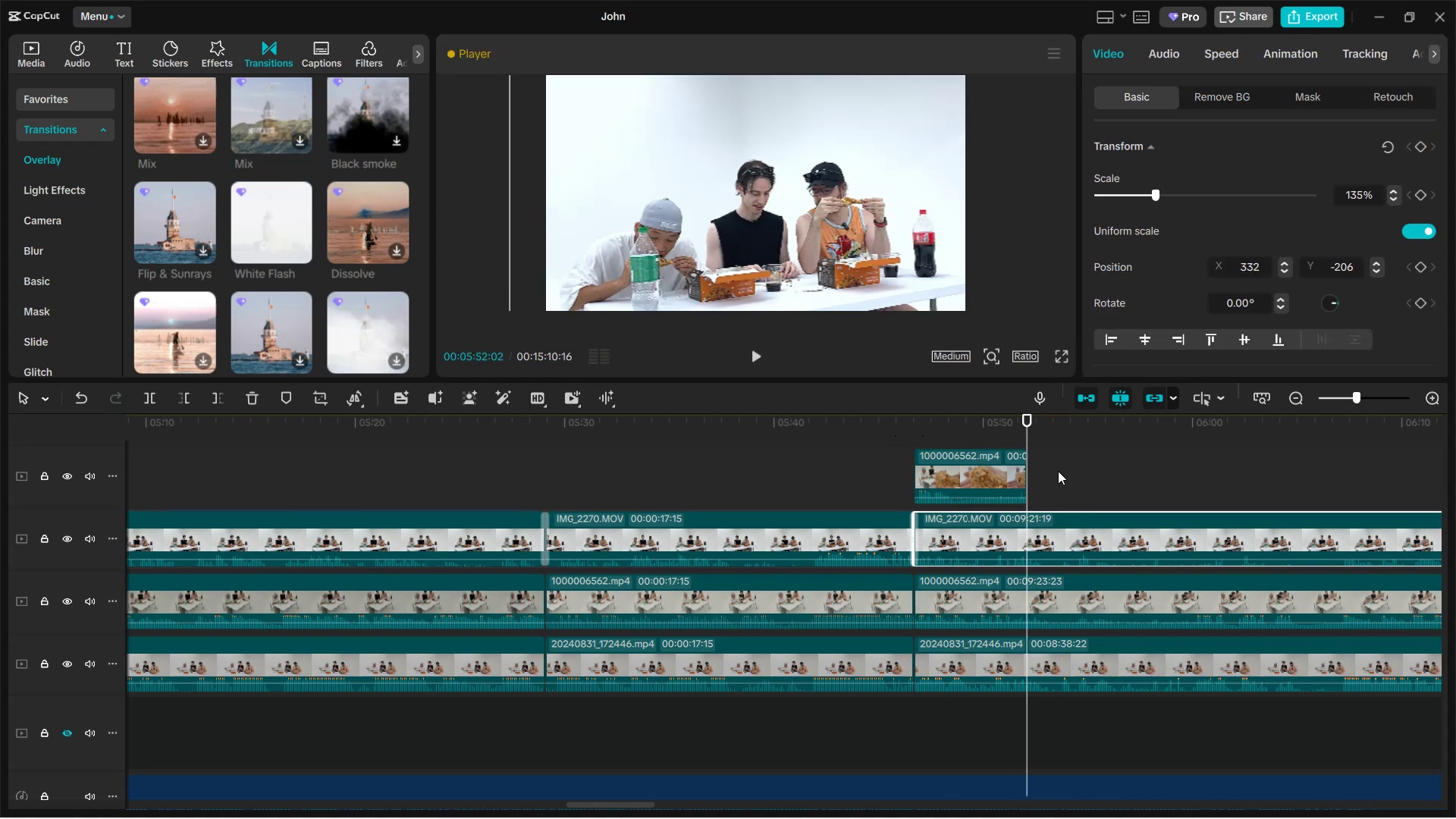 
left_click([157, 398])
 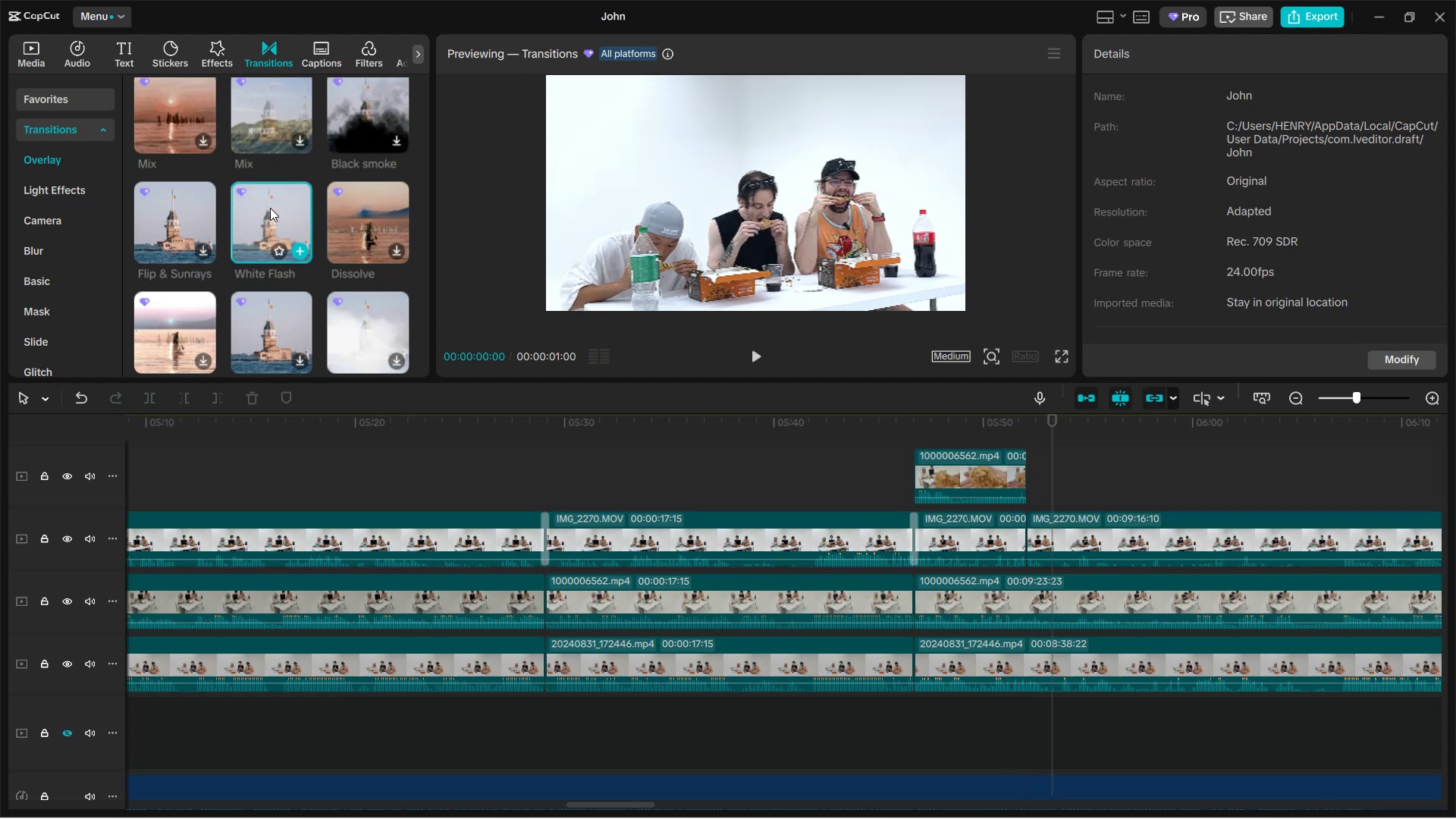 
wait(11.66)
 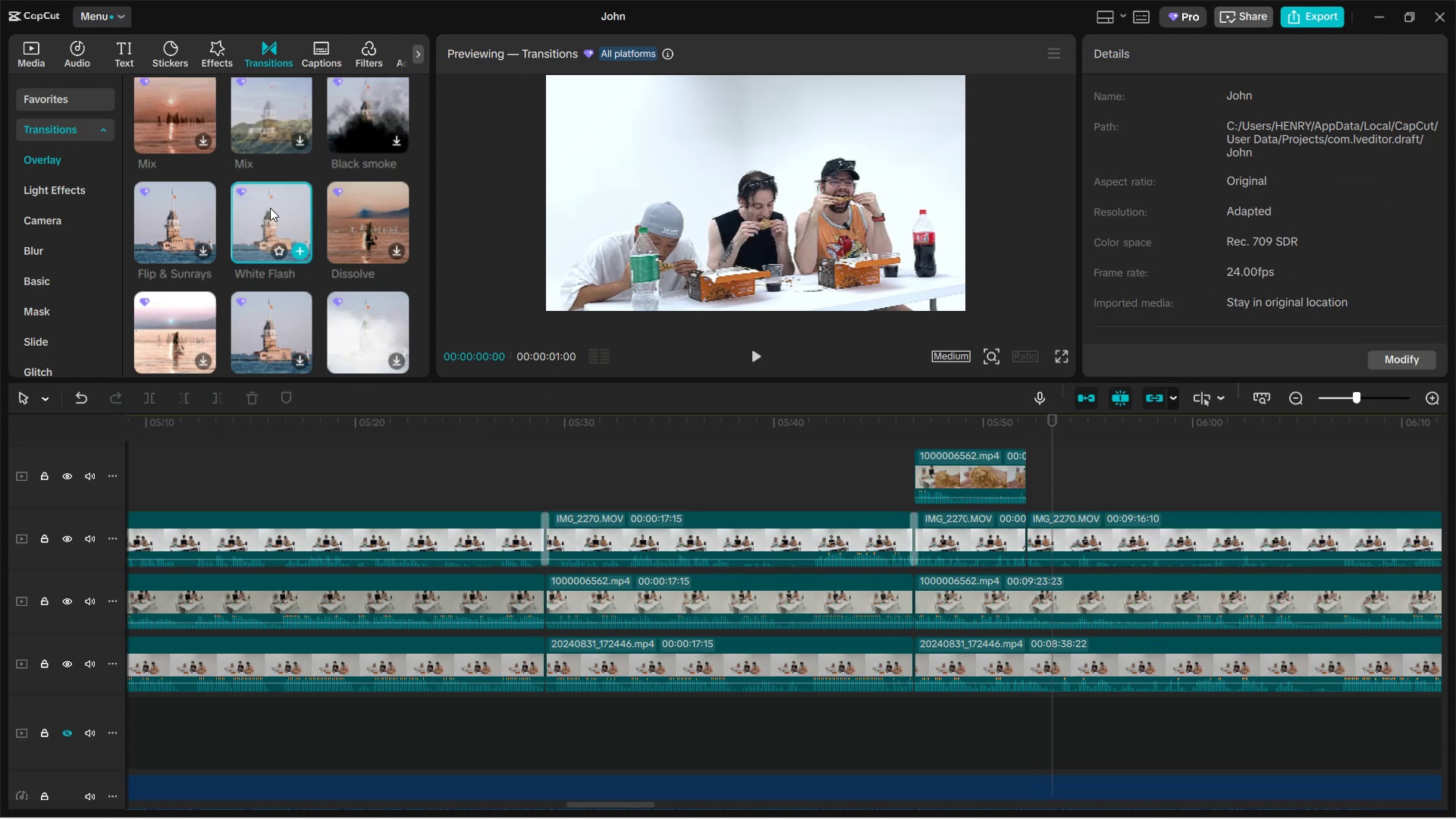 
left_click([303, 252])
 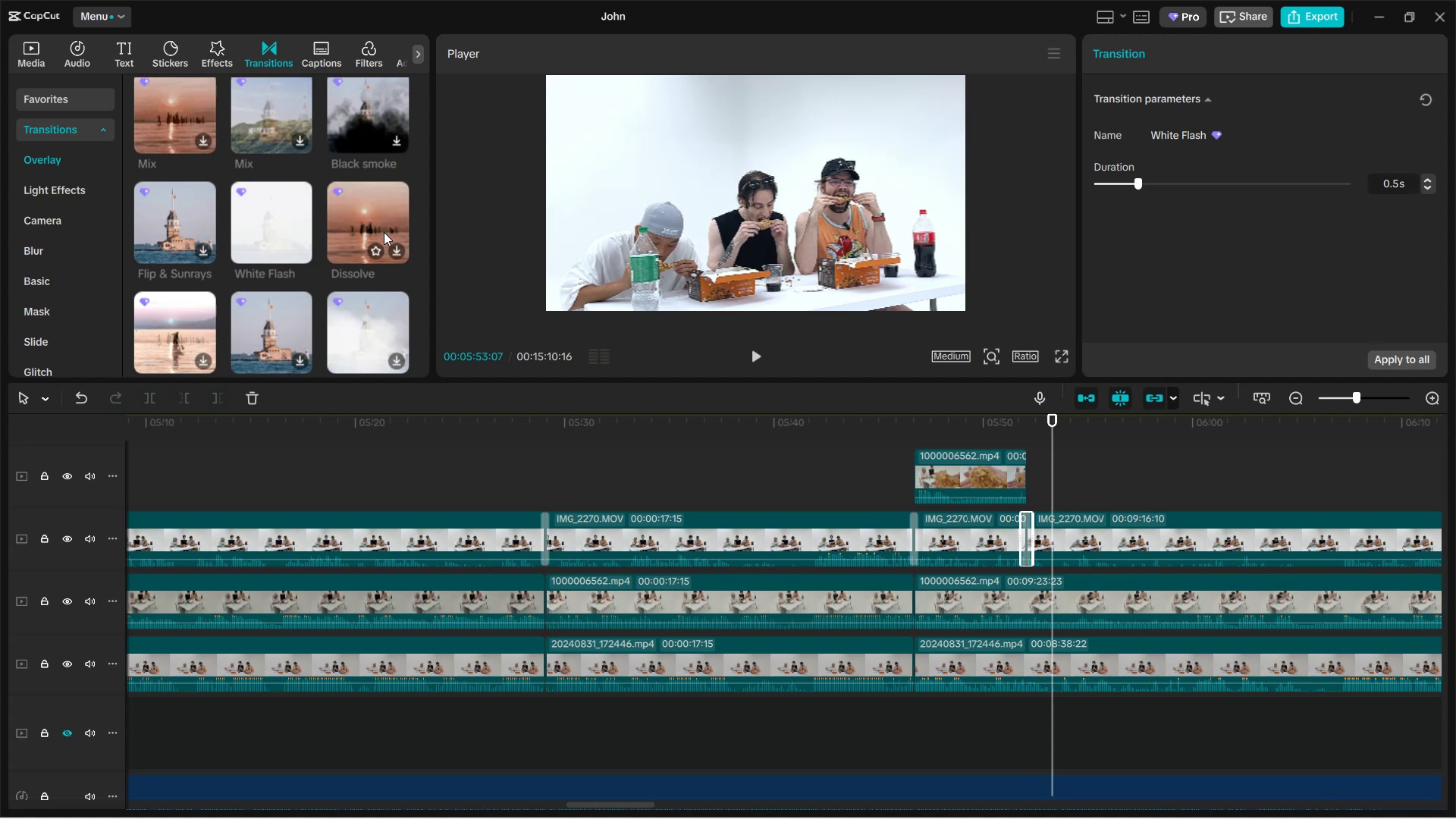 
wait(14.28)
 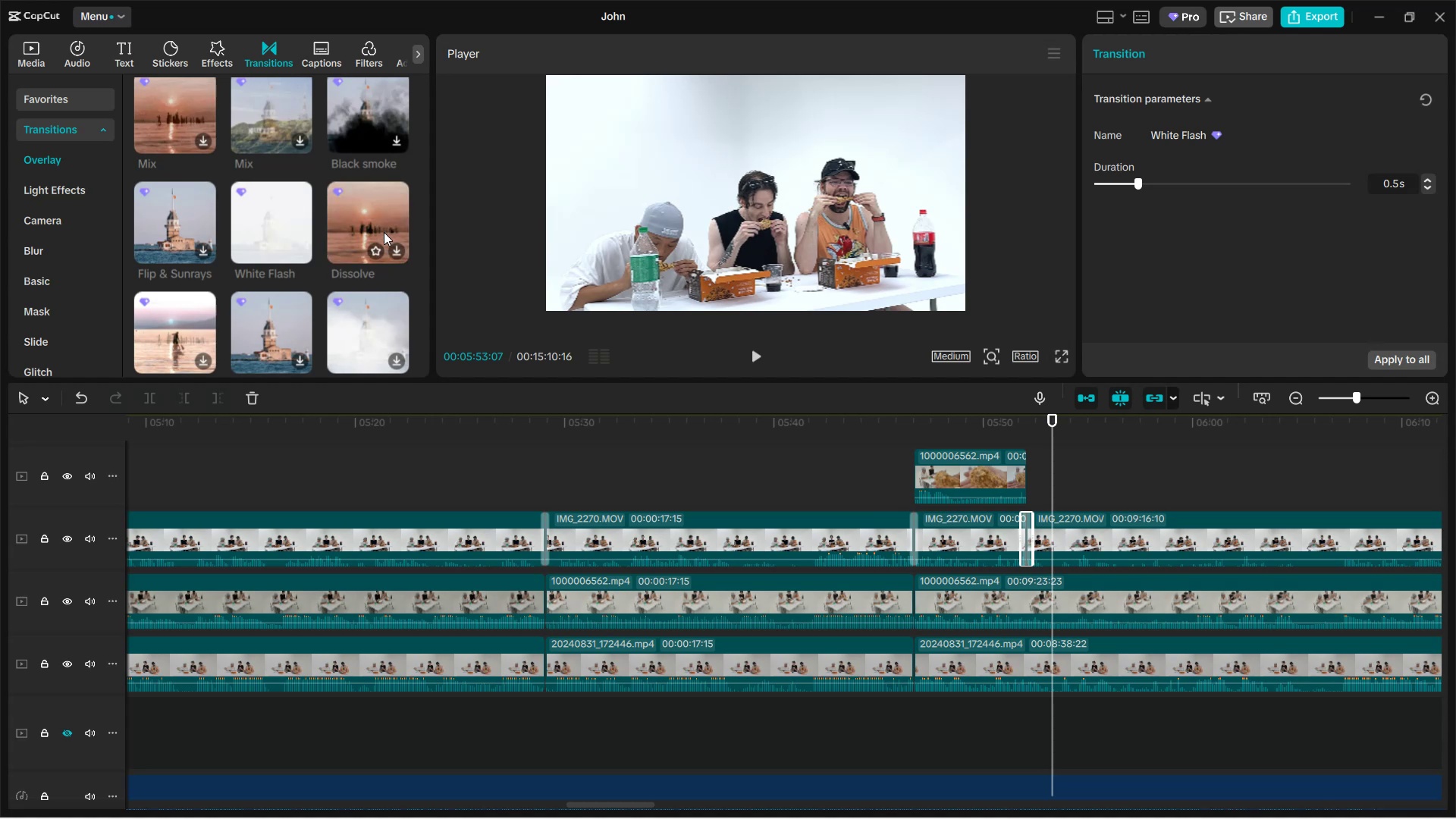 
left_click([1062, 689])
 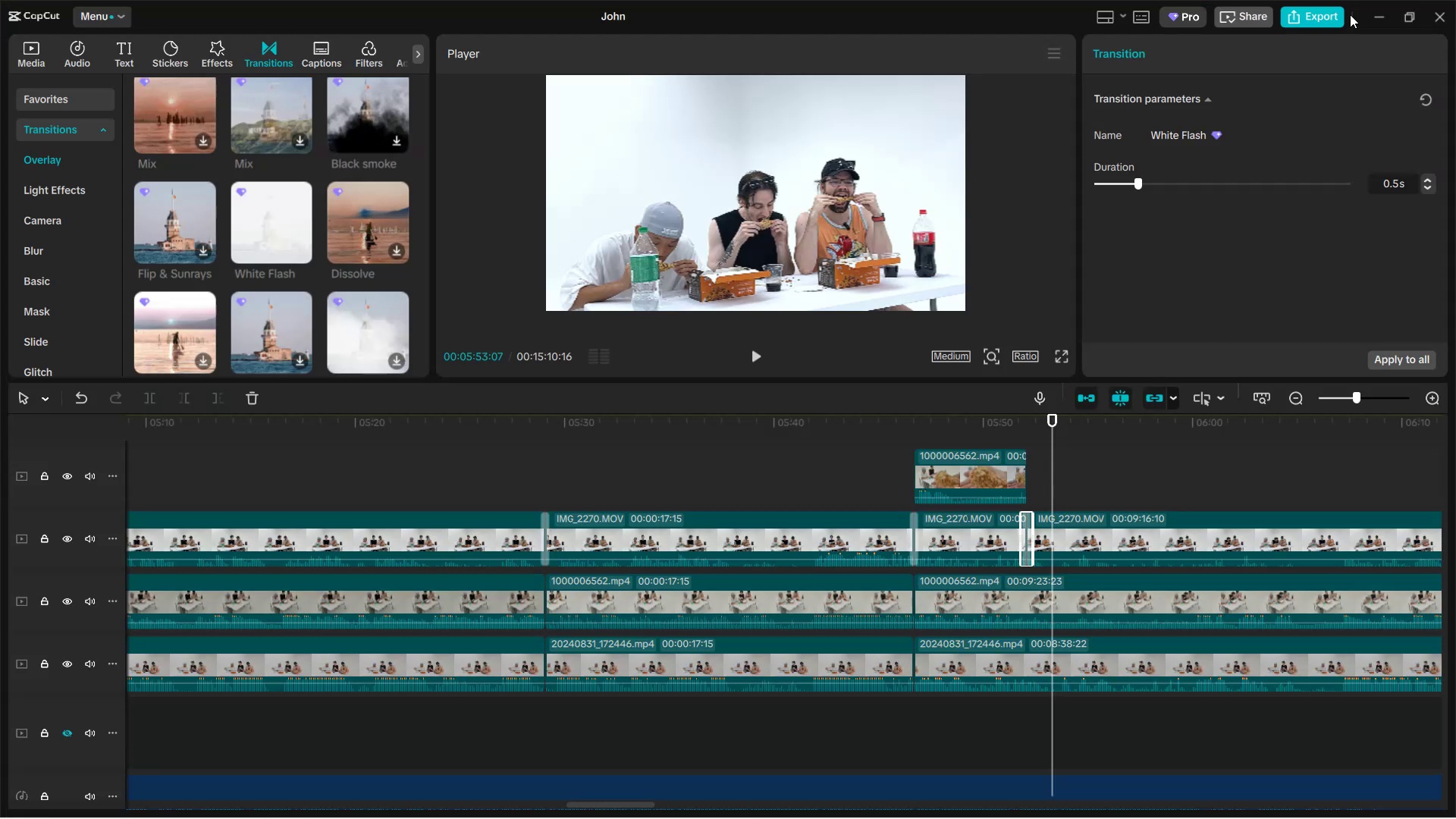 
wait(6.41)
 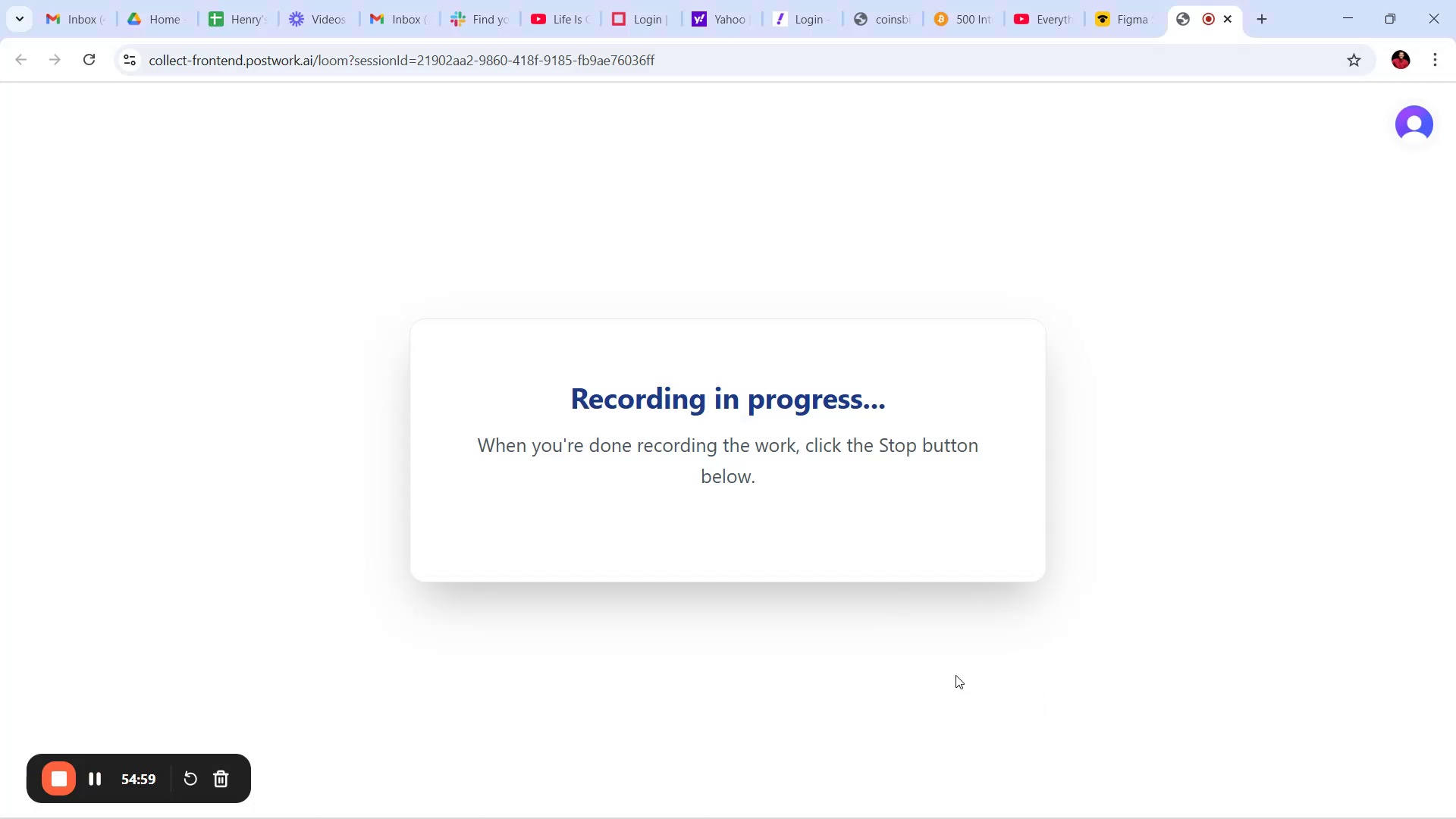 
left_click([754, 352])
 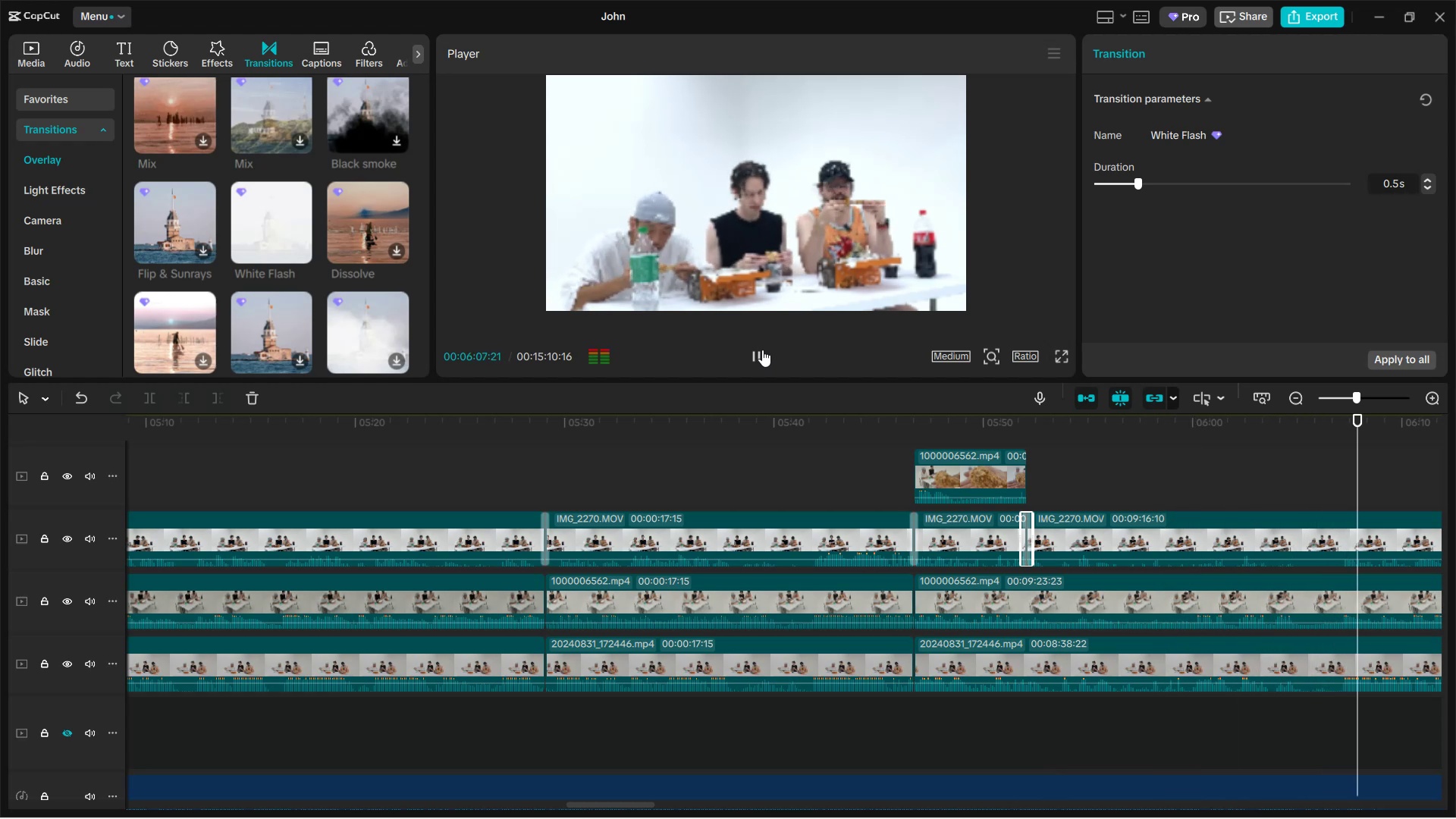 
wait(19.36)
 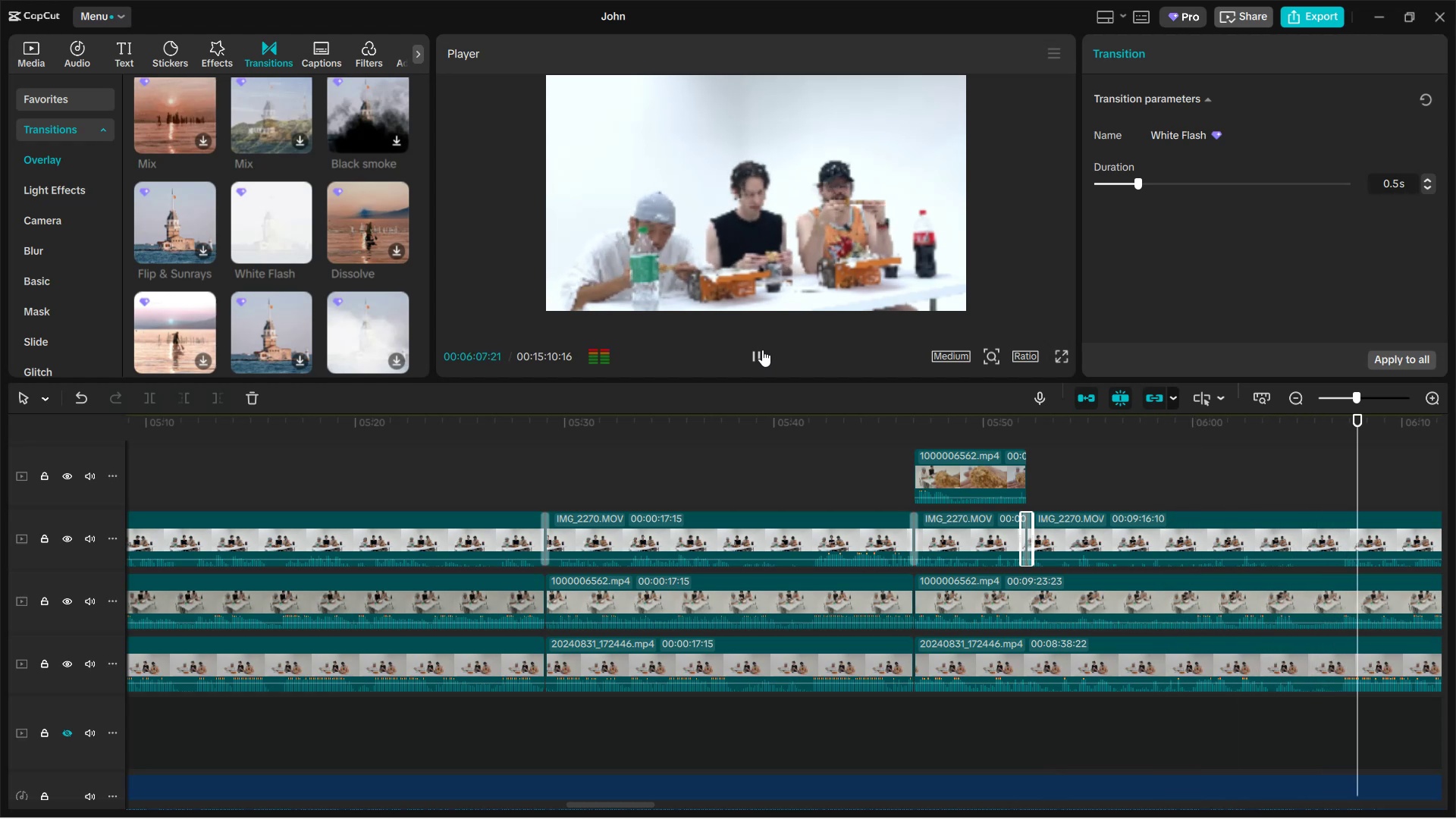 
left_click([762, 350])
 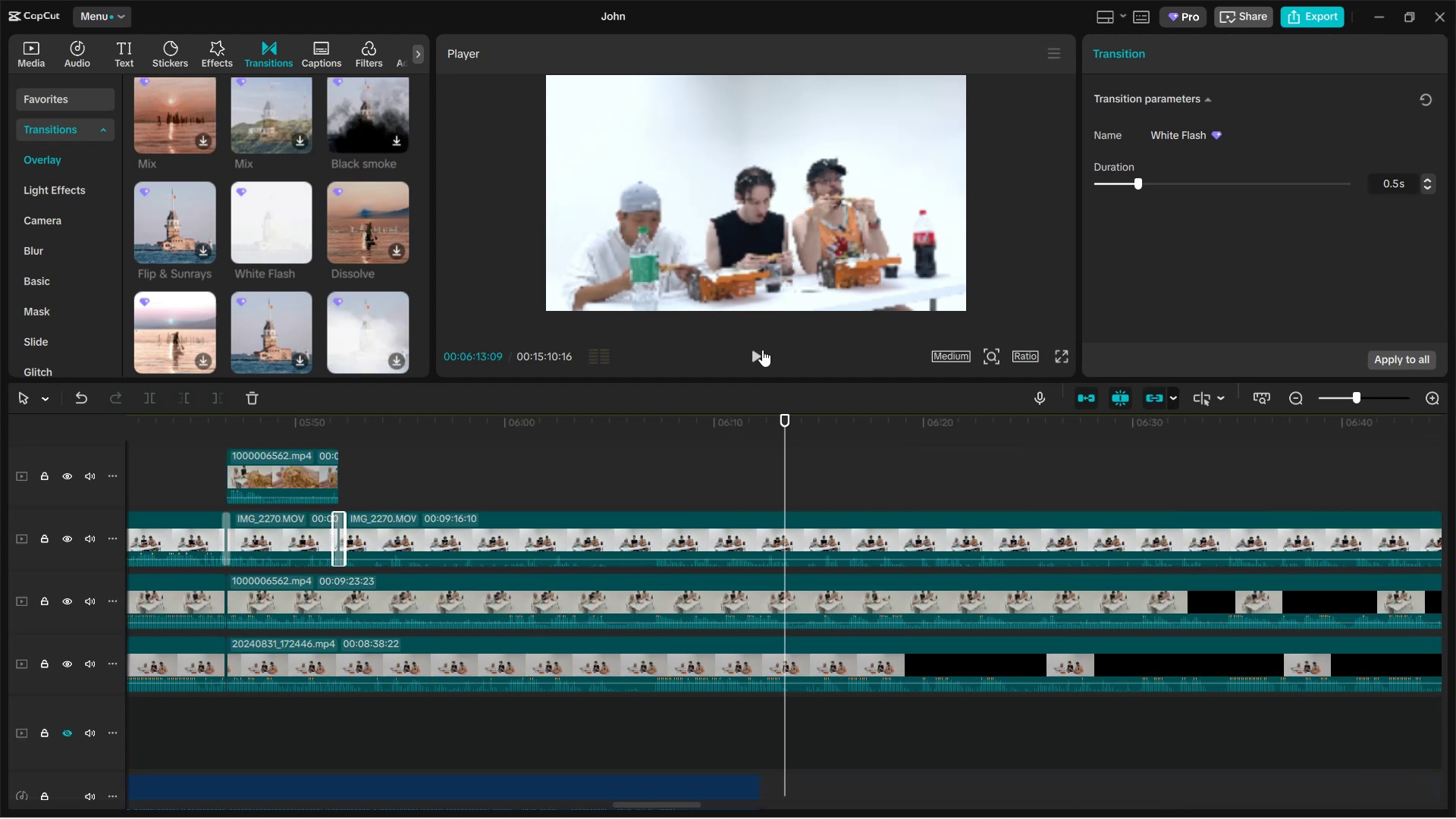 
left_click([762, 350])
 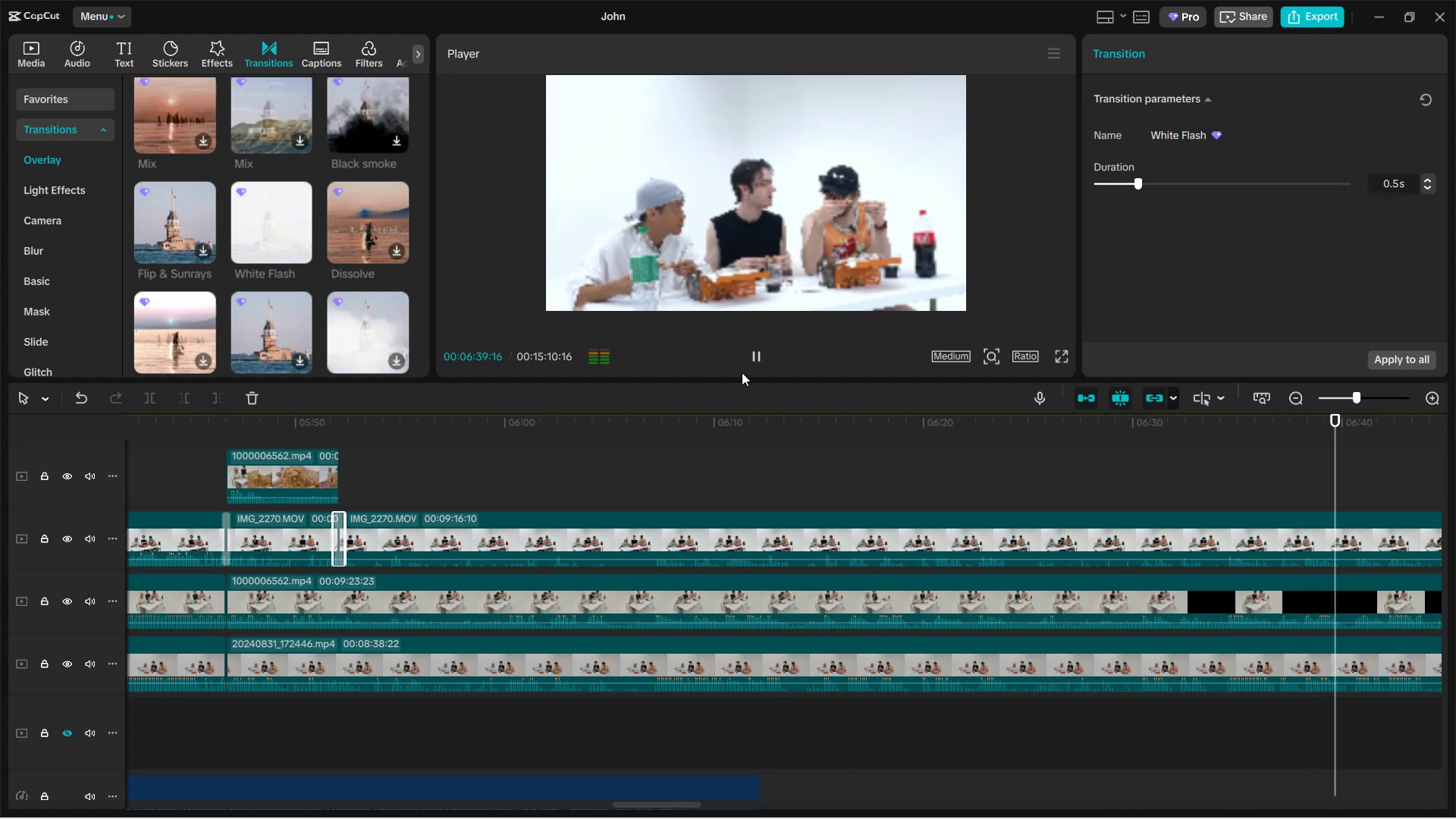 
wait(31.4)
 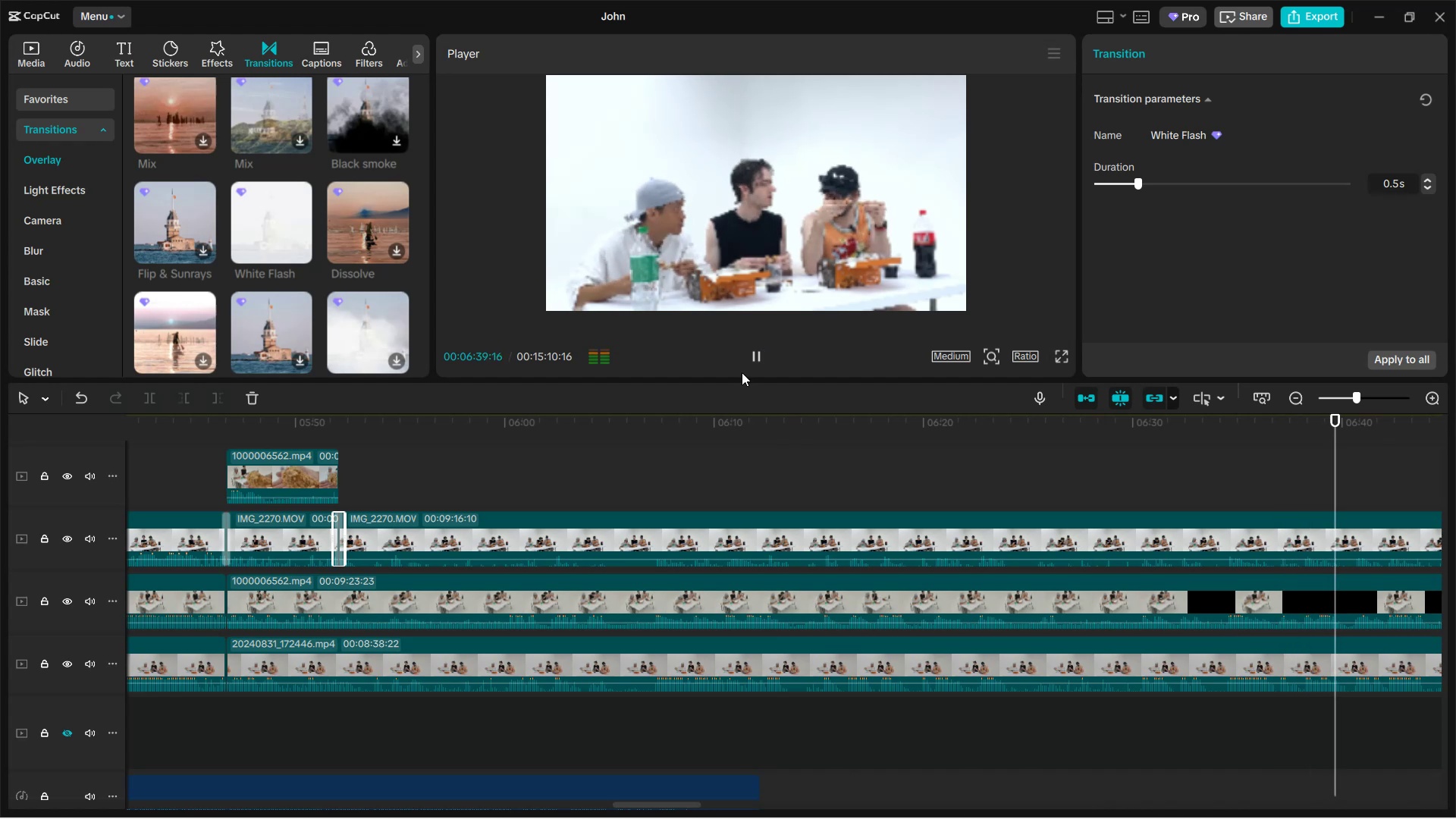 
left_click([755, 349])
 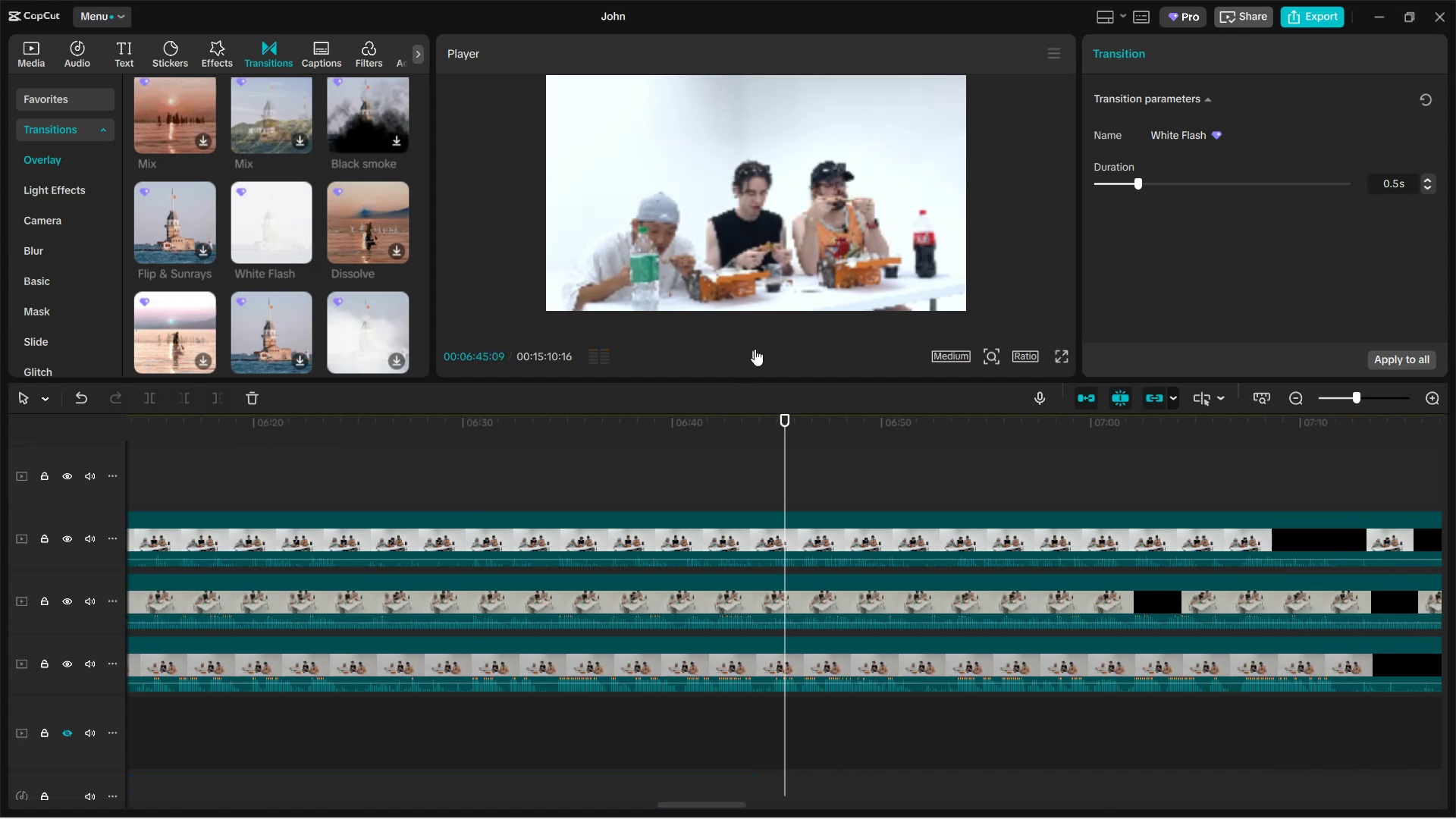 
left_click([755, 349])
 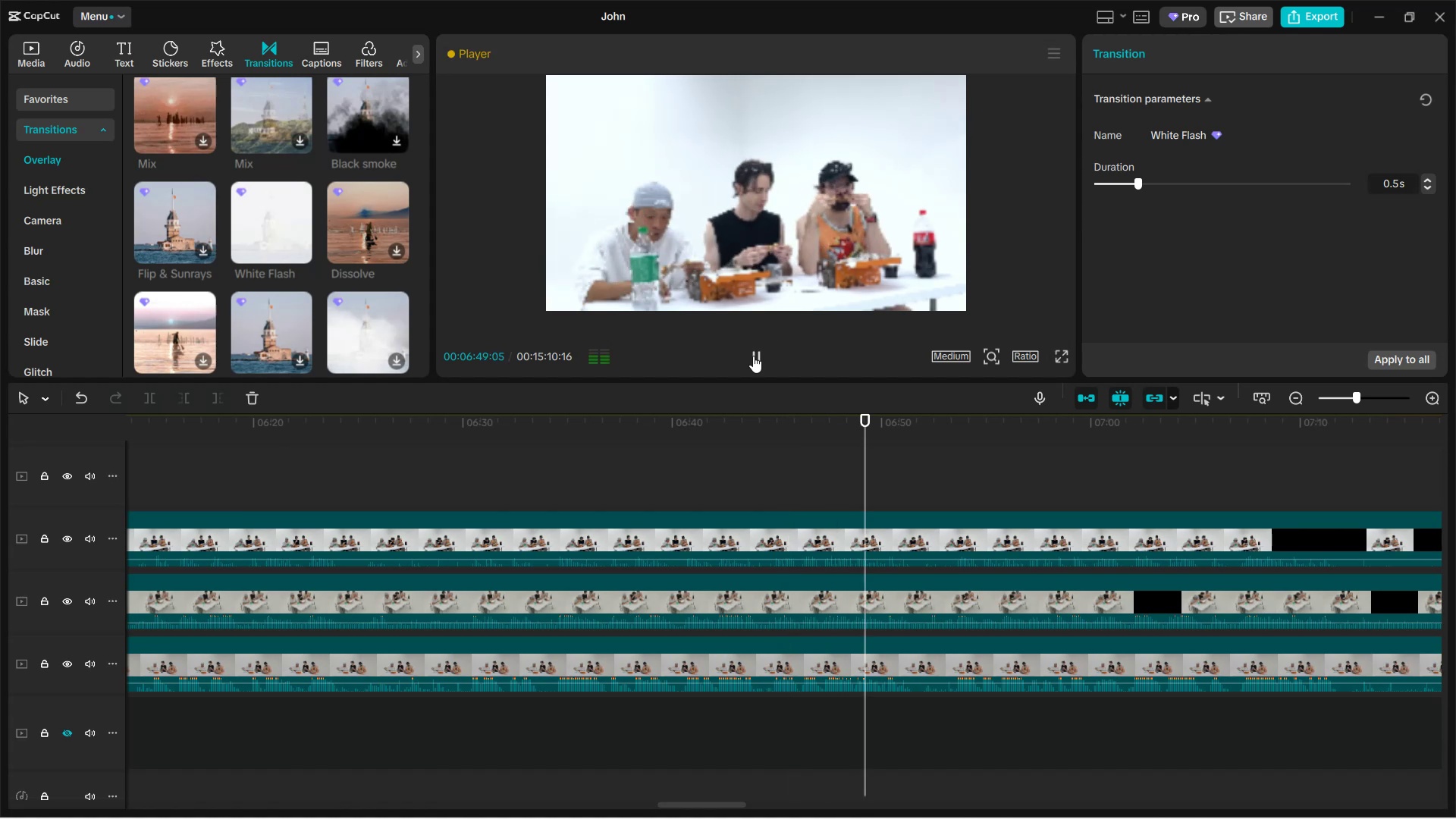 
wait(6.75)
 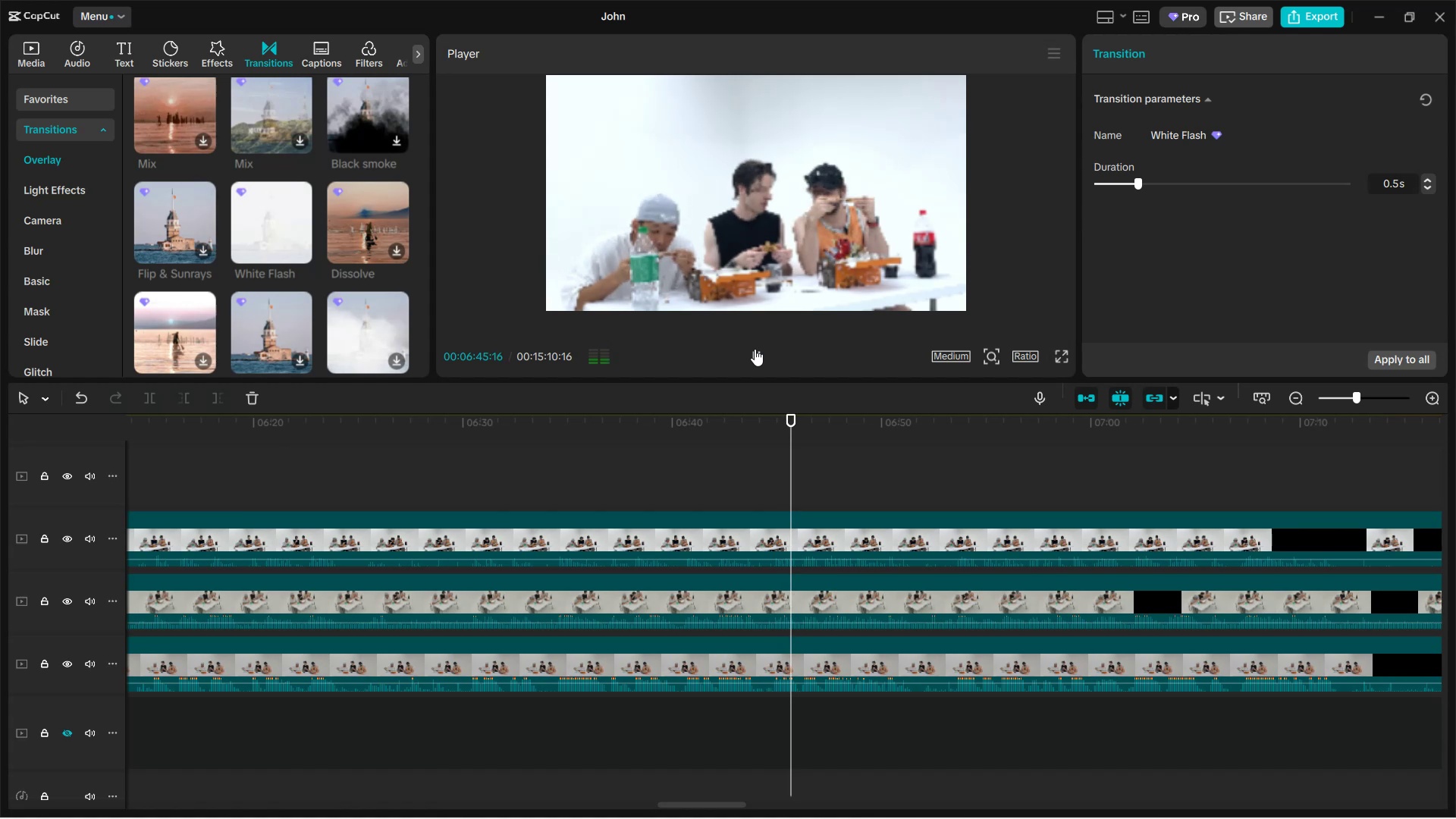 
left_click([748, 365])
 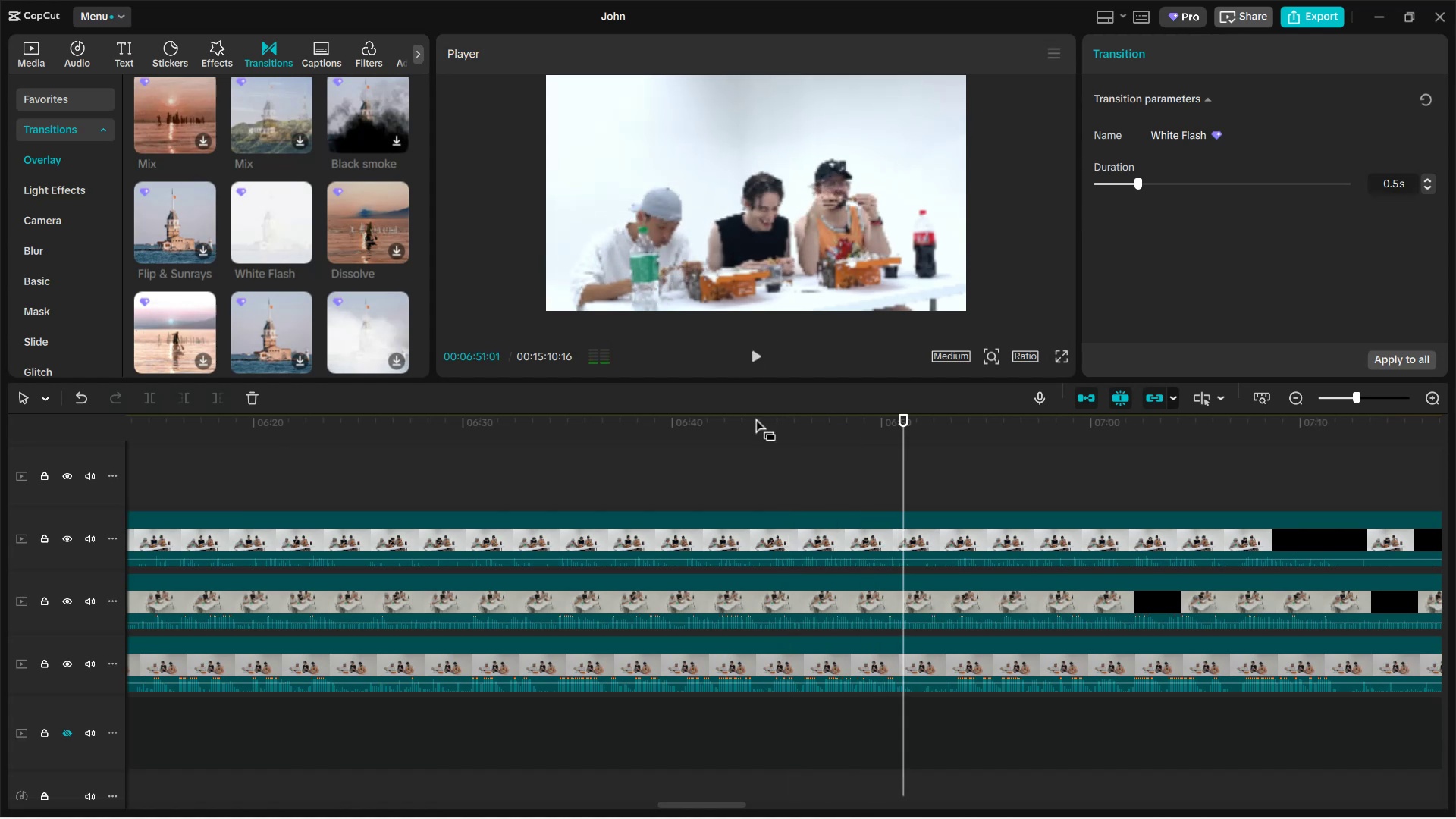 
scroll: coordinate [736, 480], scroll_direction: down, amount: 5.0
 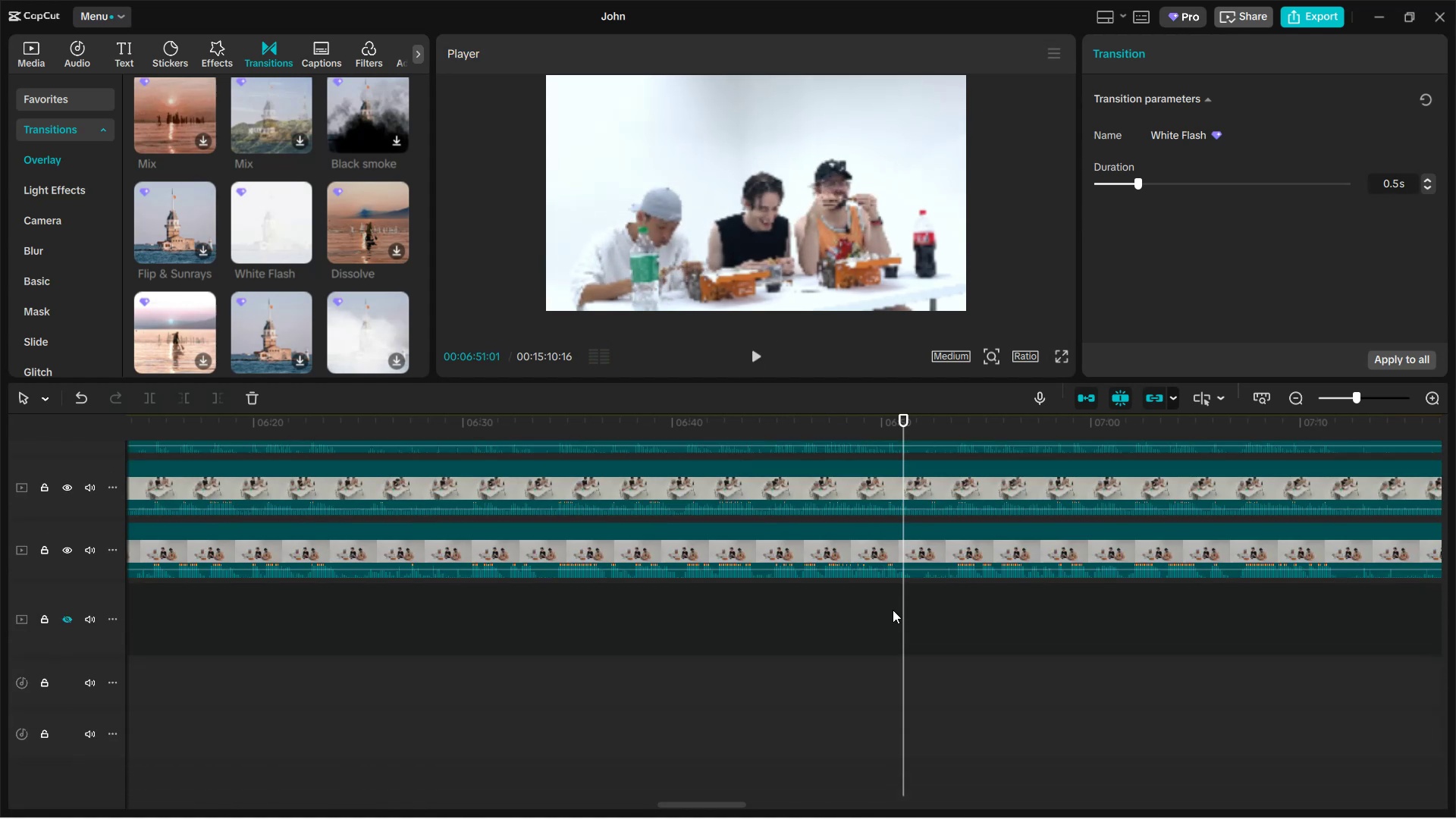 
left_click_drag(start_coordinate=[907, 617], to_coordinate=[1081, 629])
 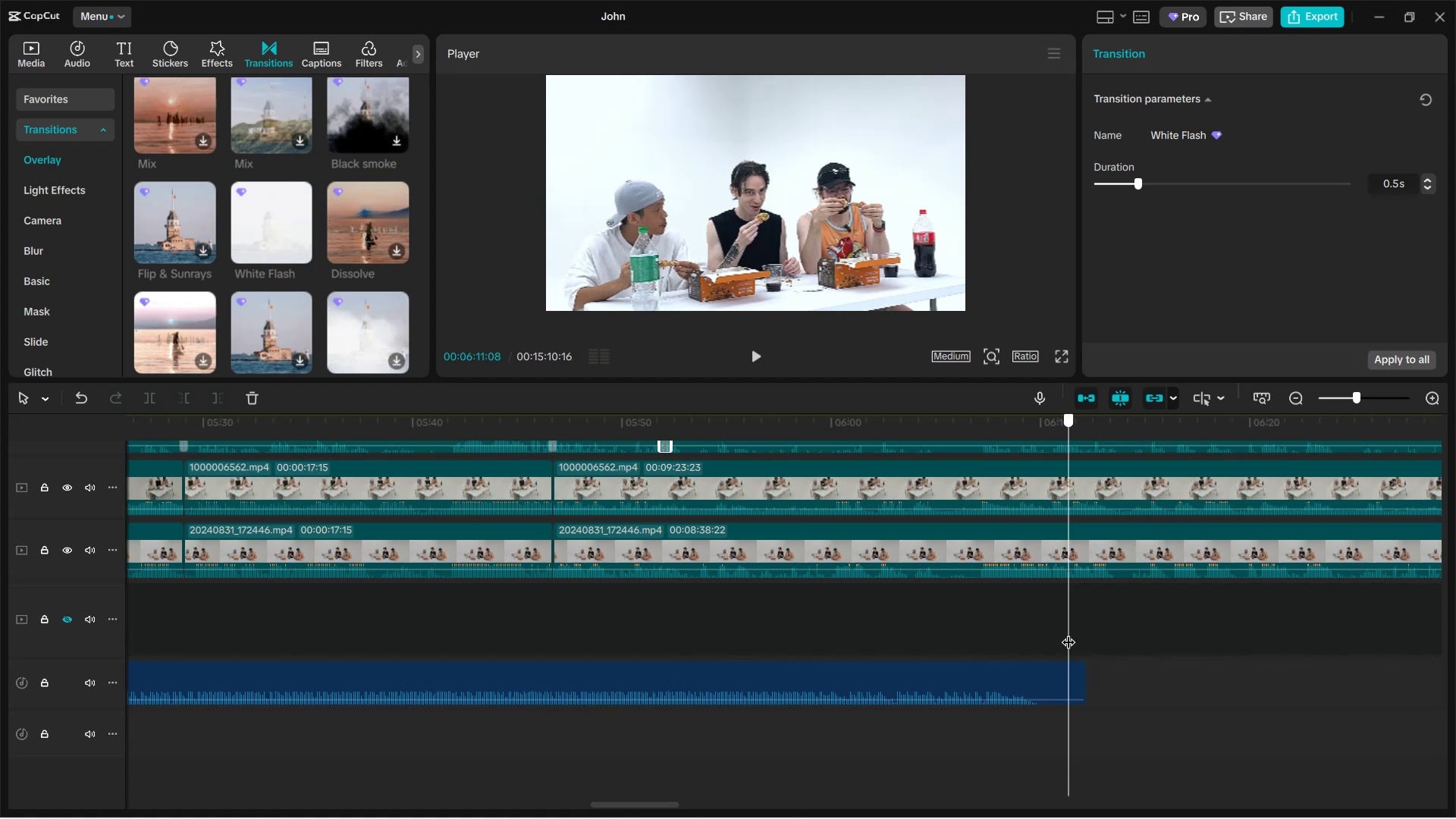 
left_click([1018, 672])
 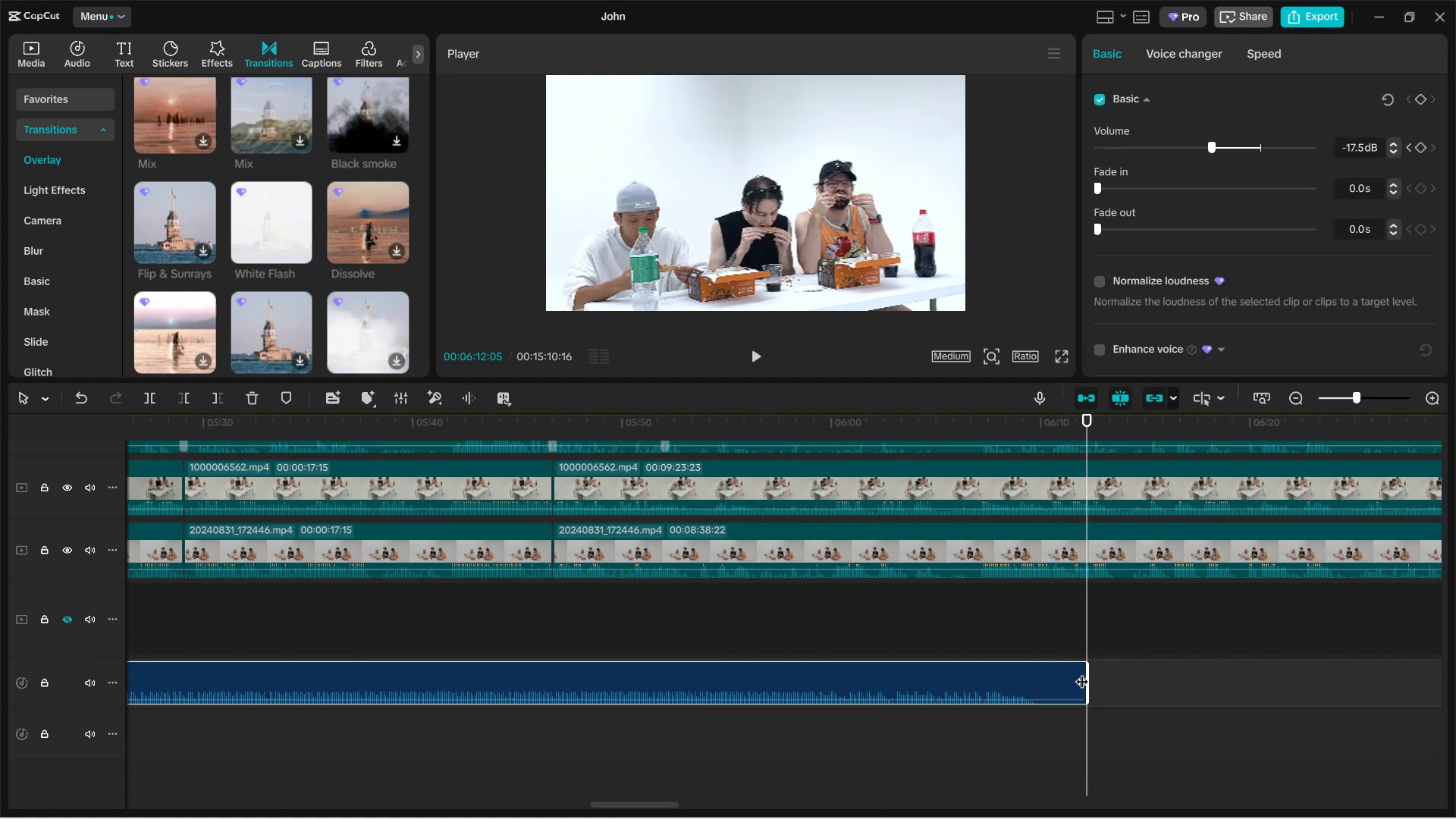 
left_click_drag(start_coordinate=[1082, 675], to_coordinate=[1125, 673])
 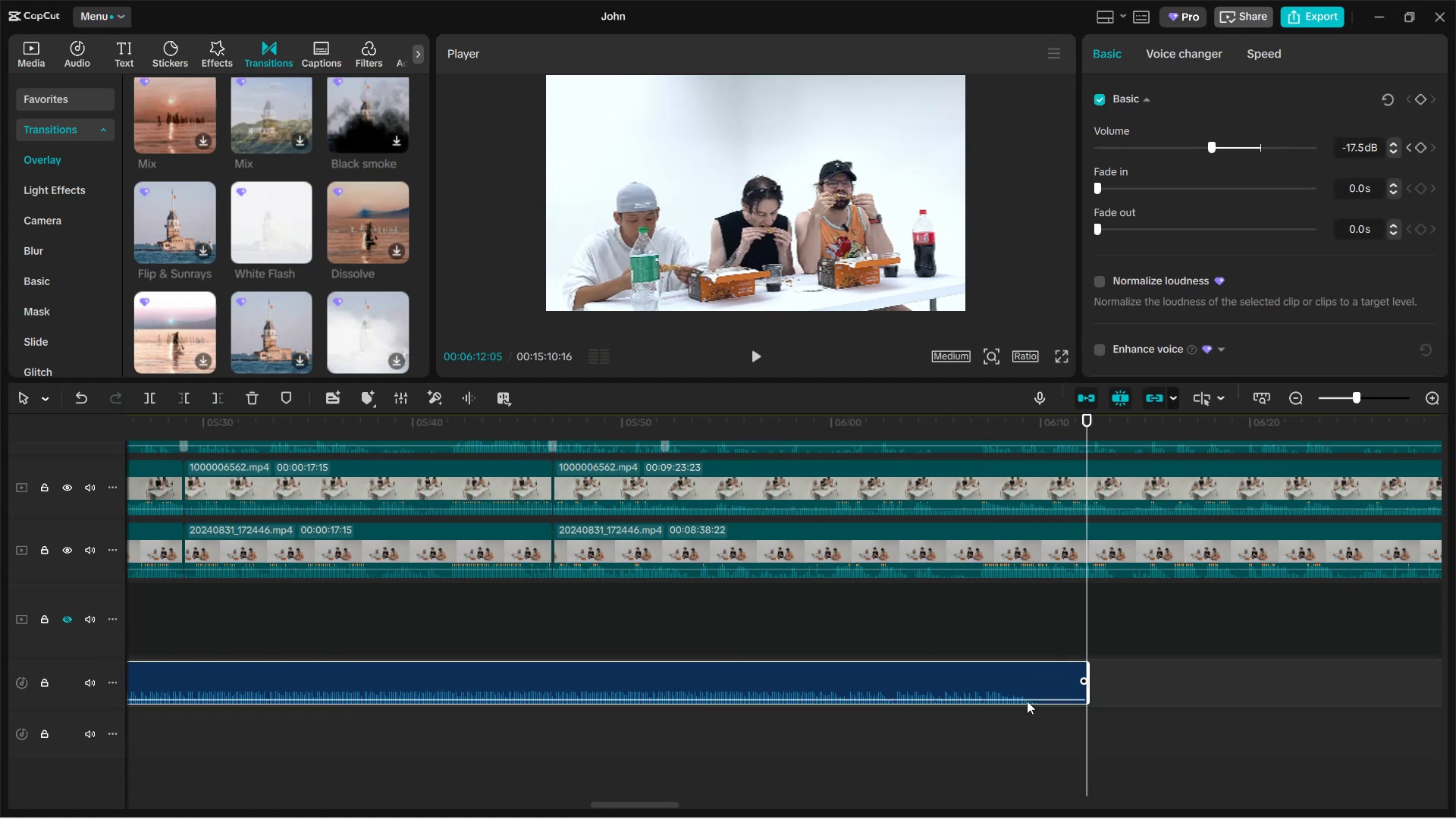 
left_click([1027, 698])
 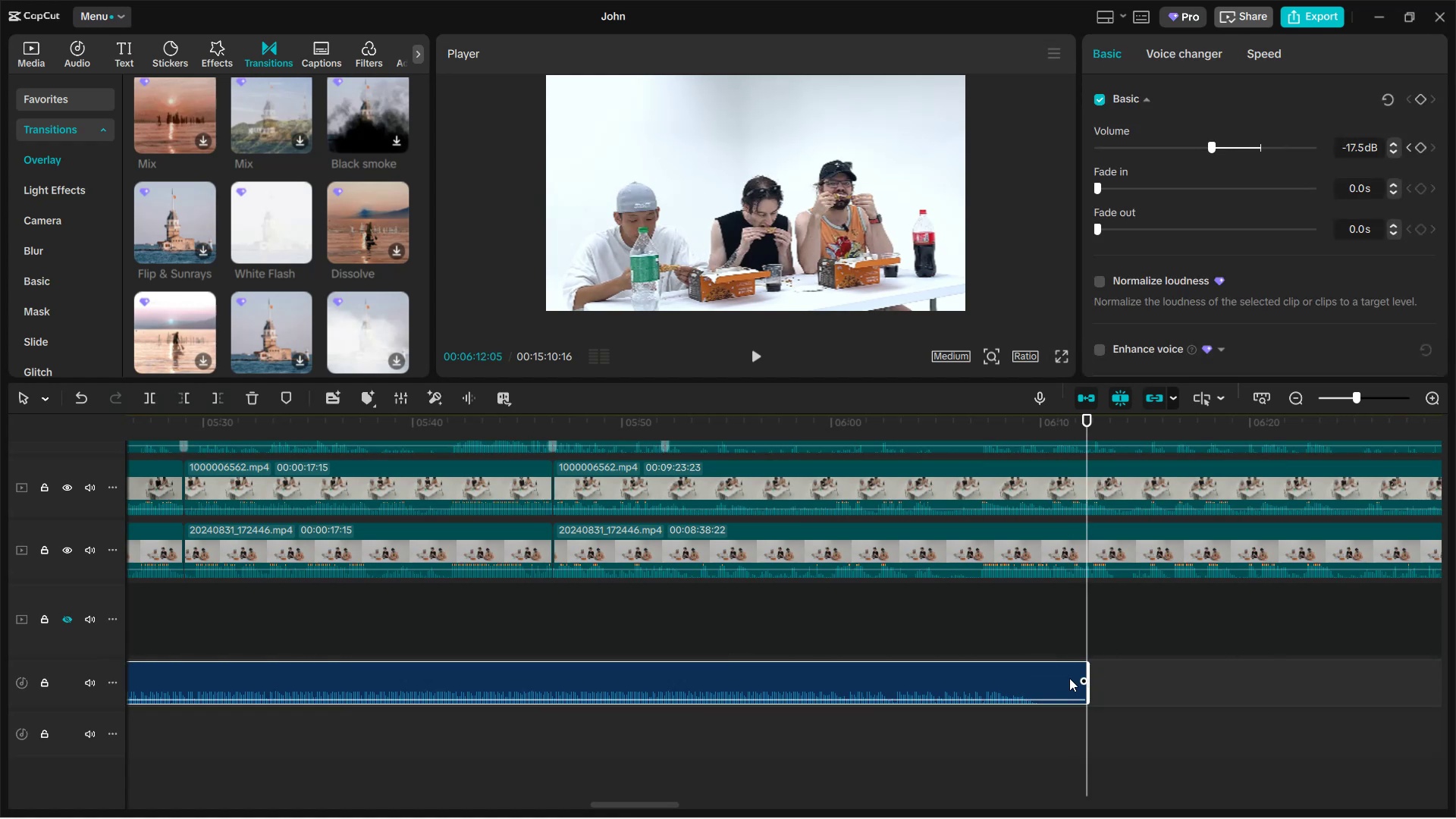 
left_click([1080, 677])
 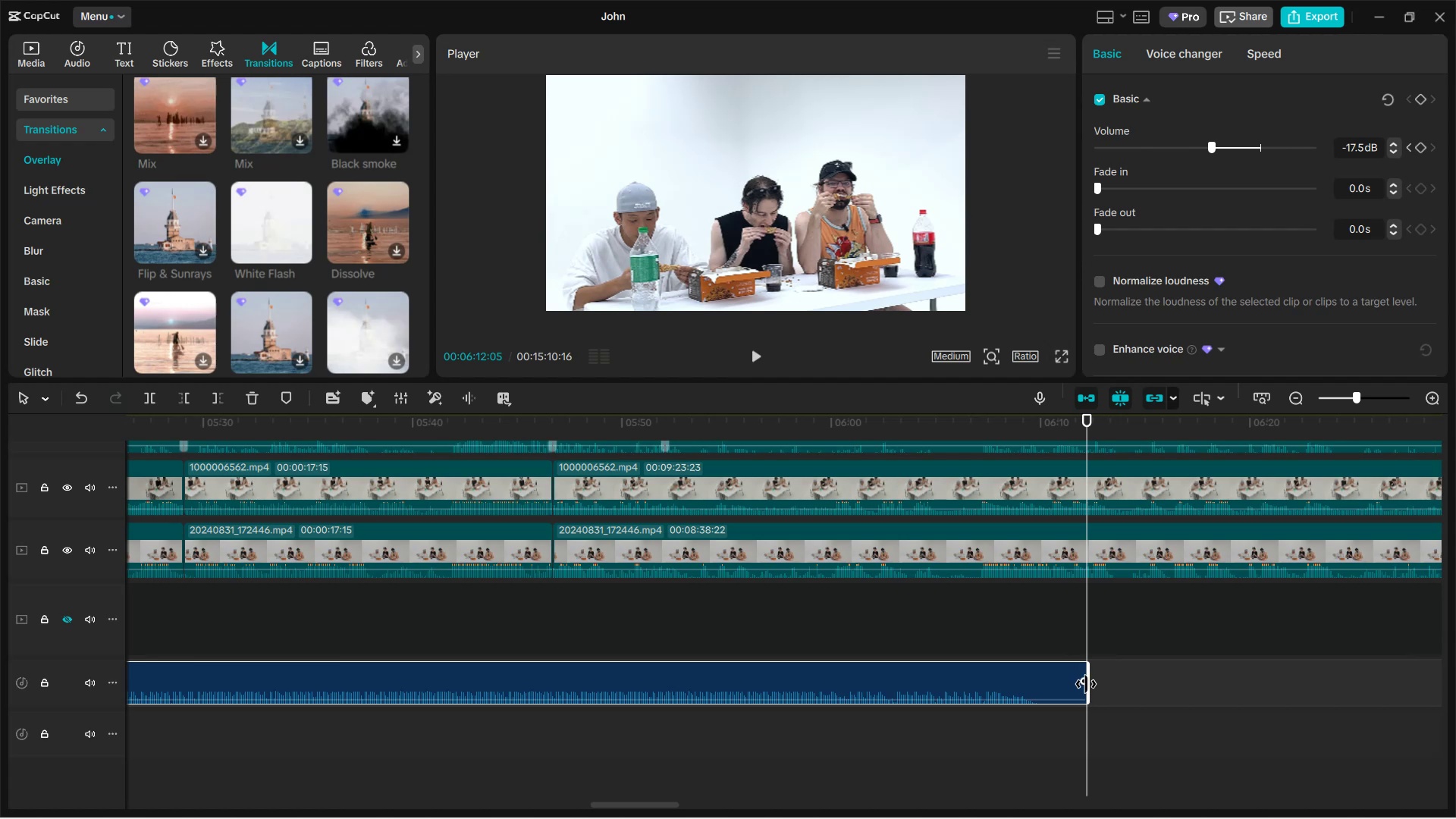 
left_click_drag(start_coordinate=[1086, 684], to_coordinate=[1122, 670])
 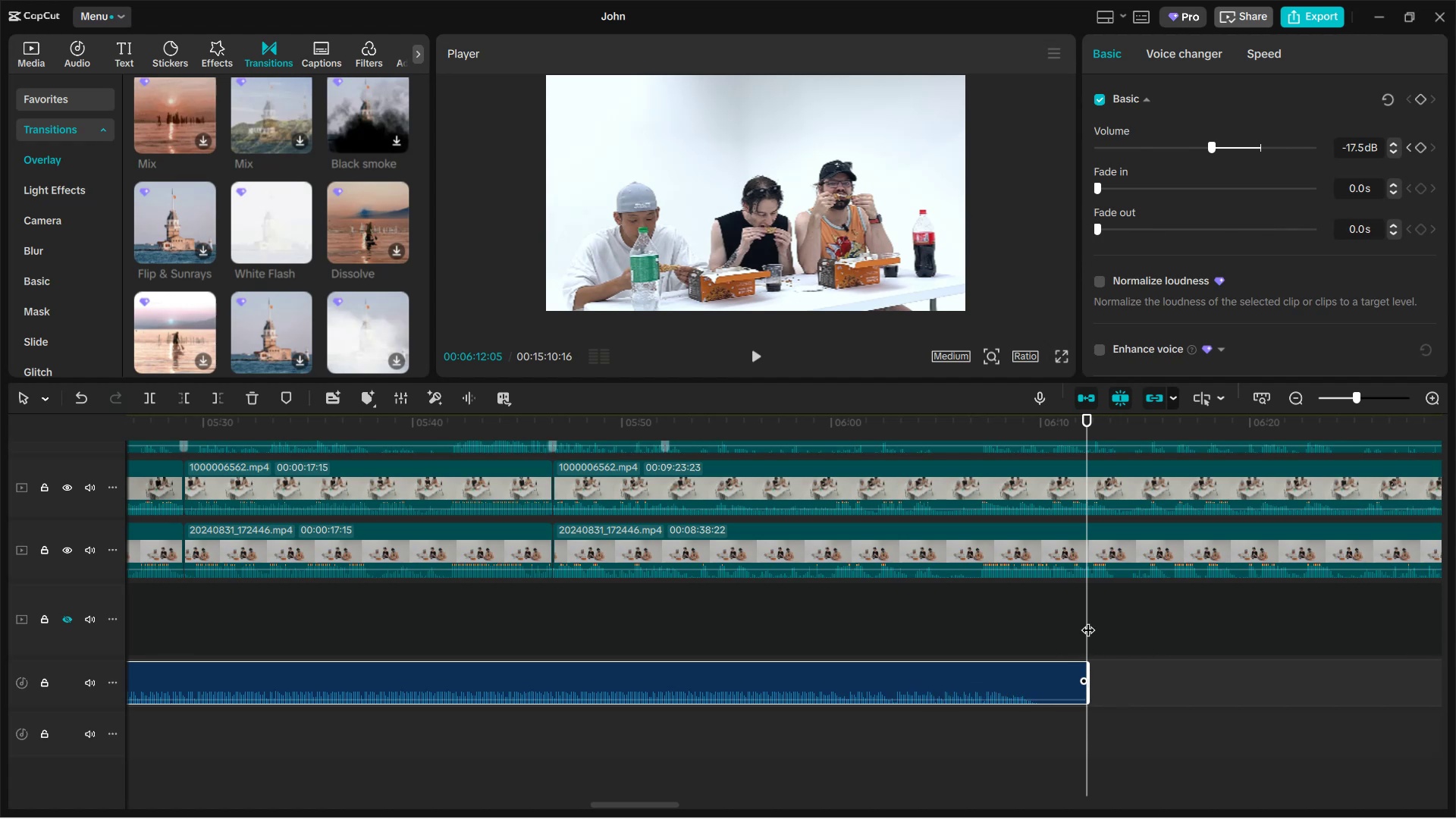 
key(Control+C)
 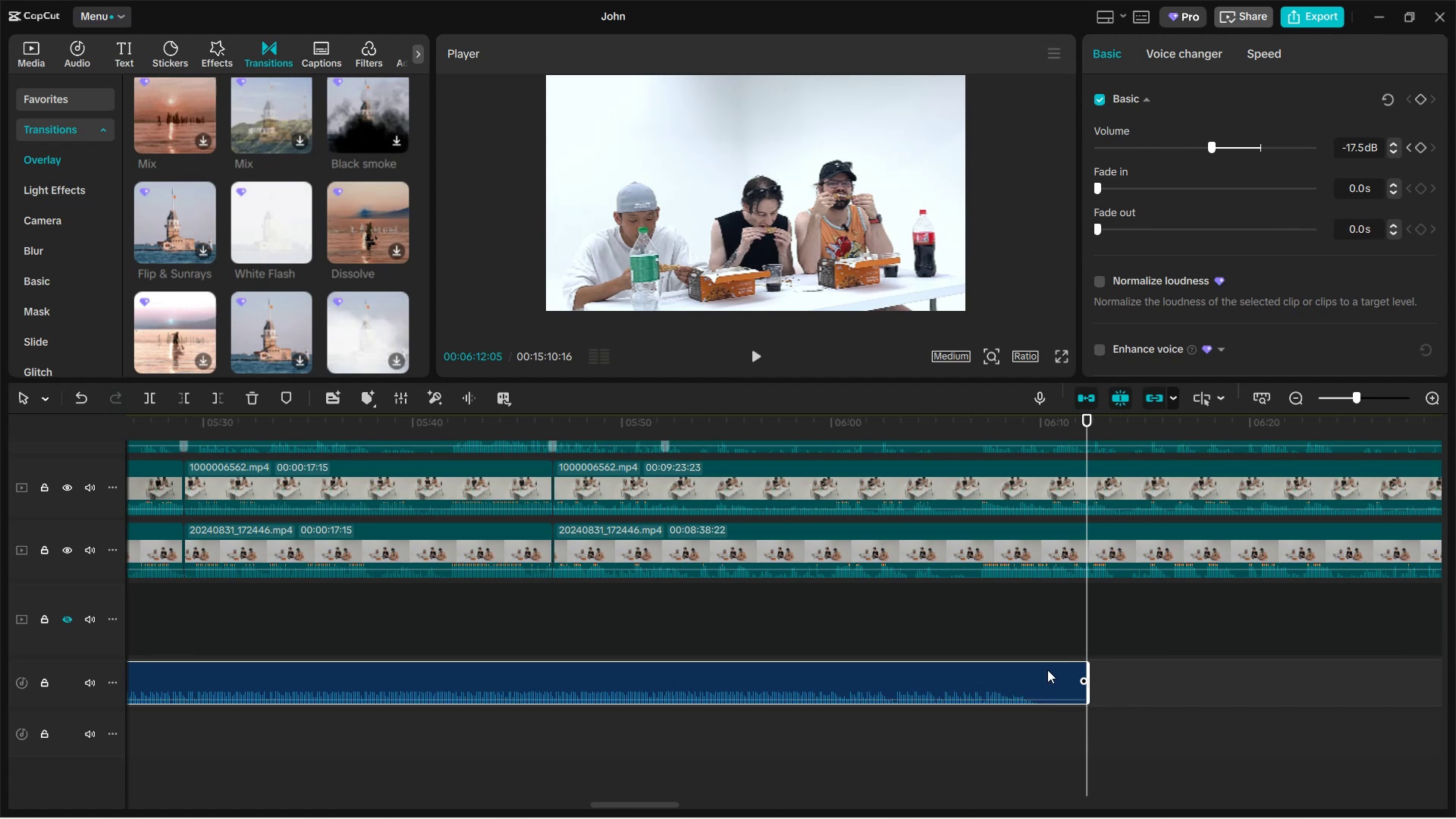 
key(Control+V)
 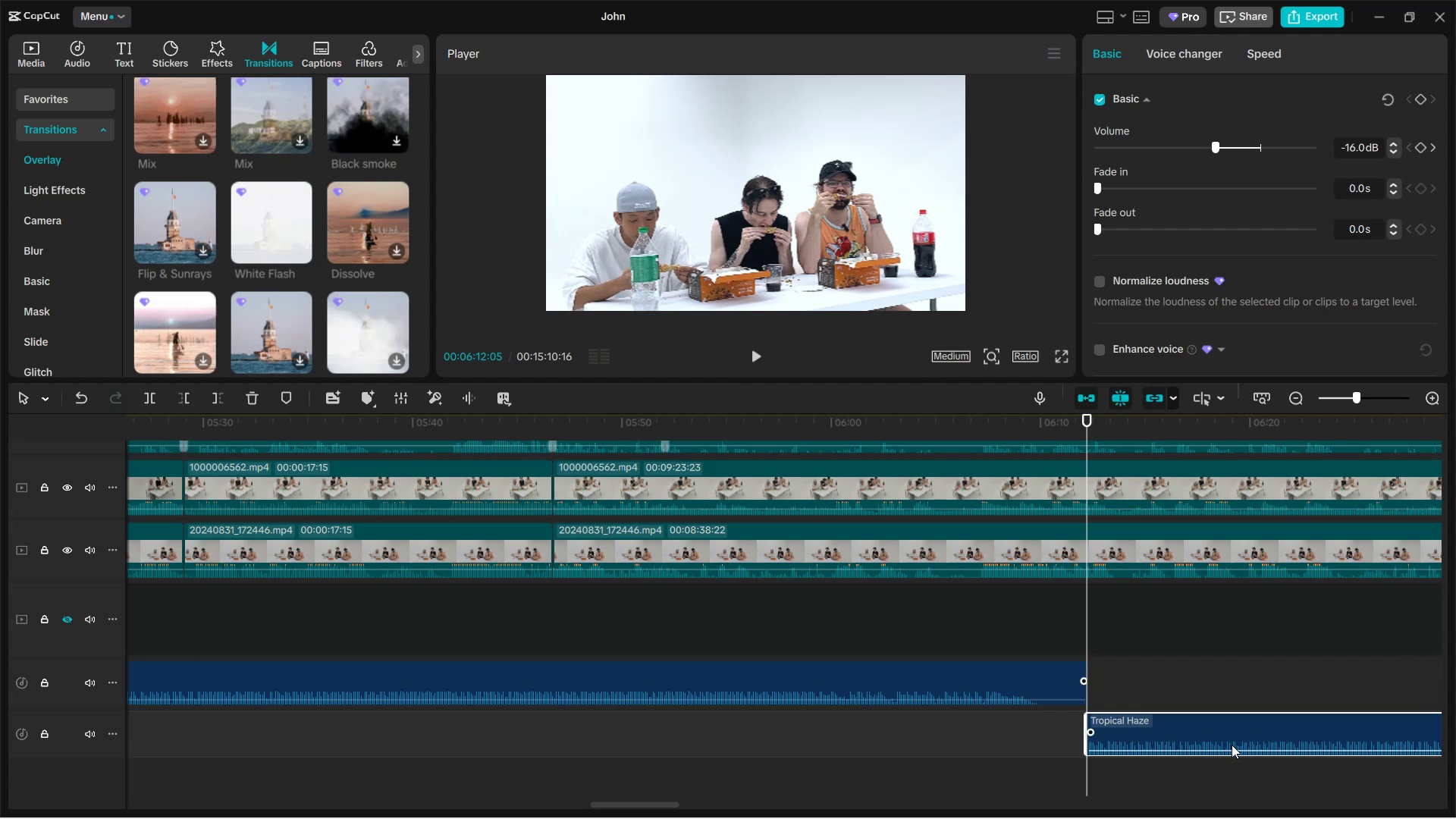 
left_click_drag(start_coordinate=[1234, 736], to_coordinate=[1240, 694])
 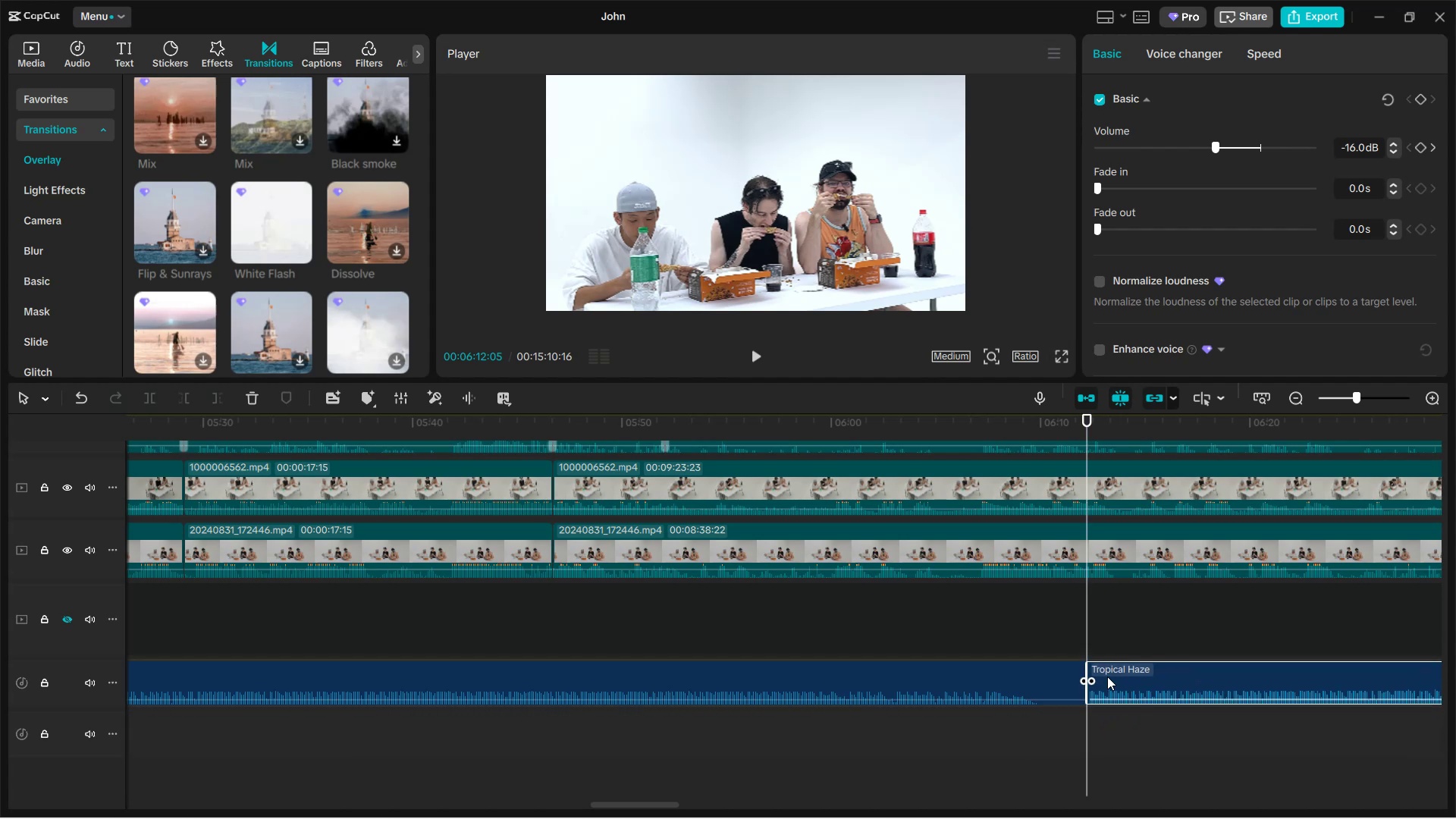 
left_click([1037, 692])
 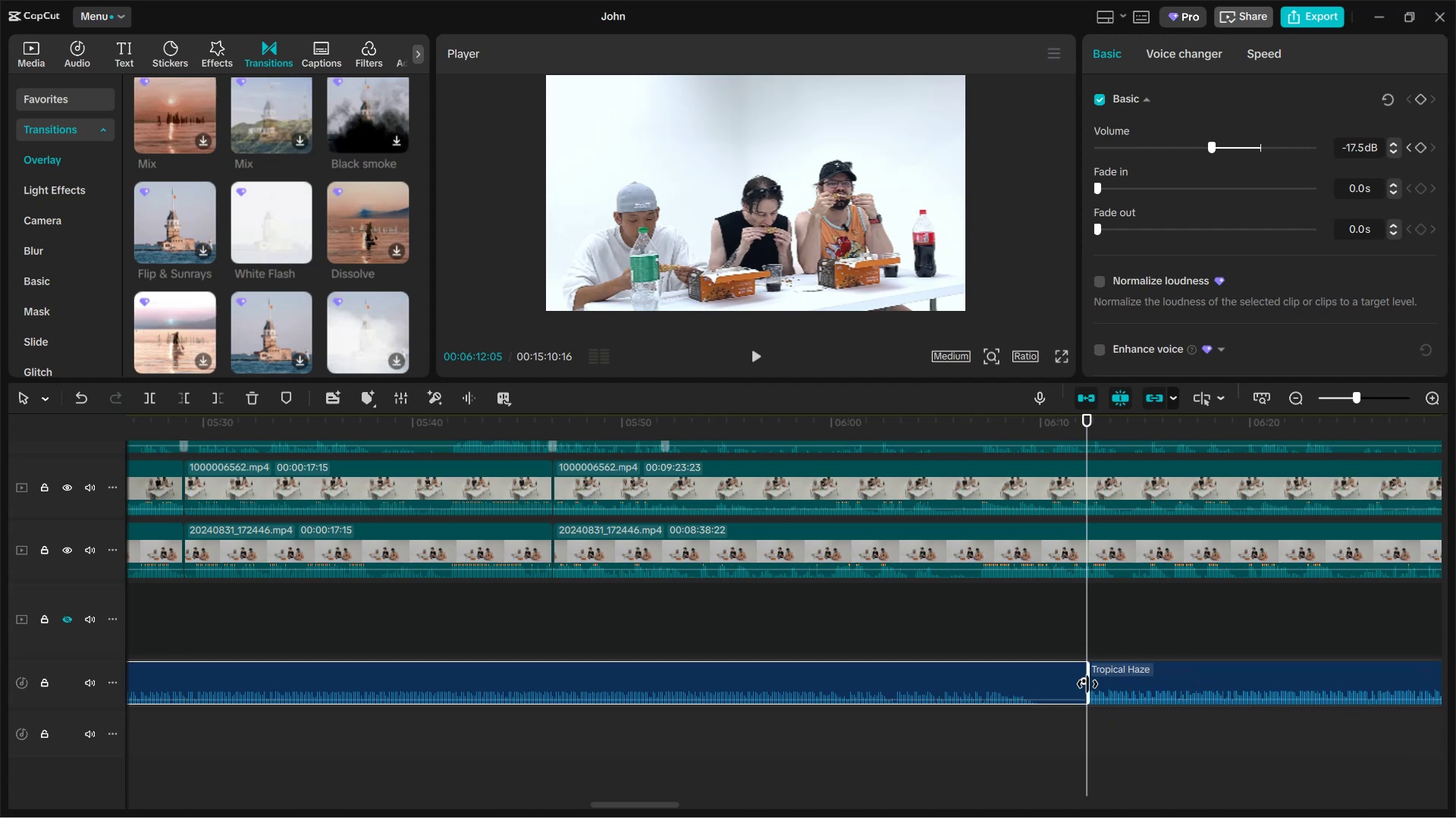 
left_click_drag(start_coordinate=[1087, 684], to_coordinate=[1067, 689])
 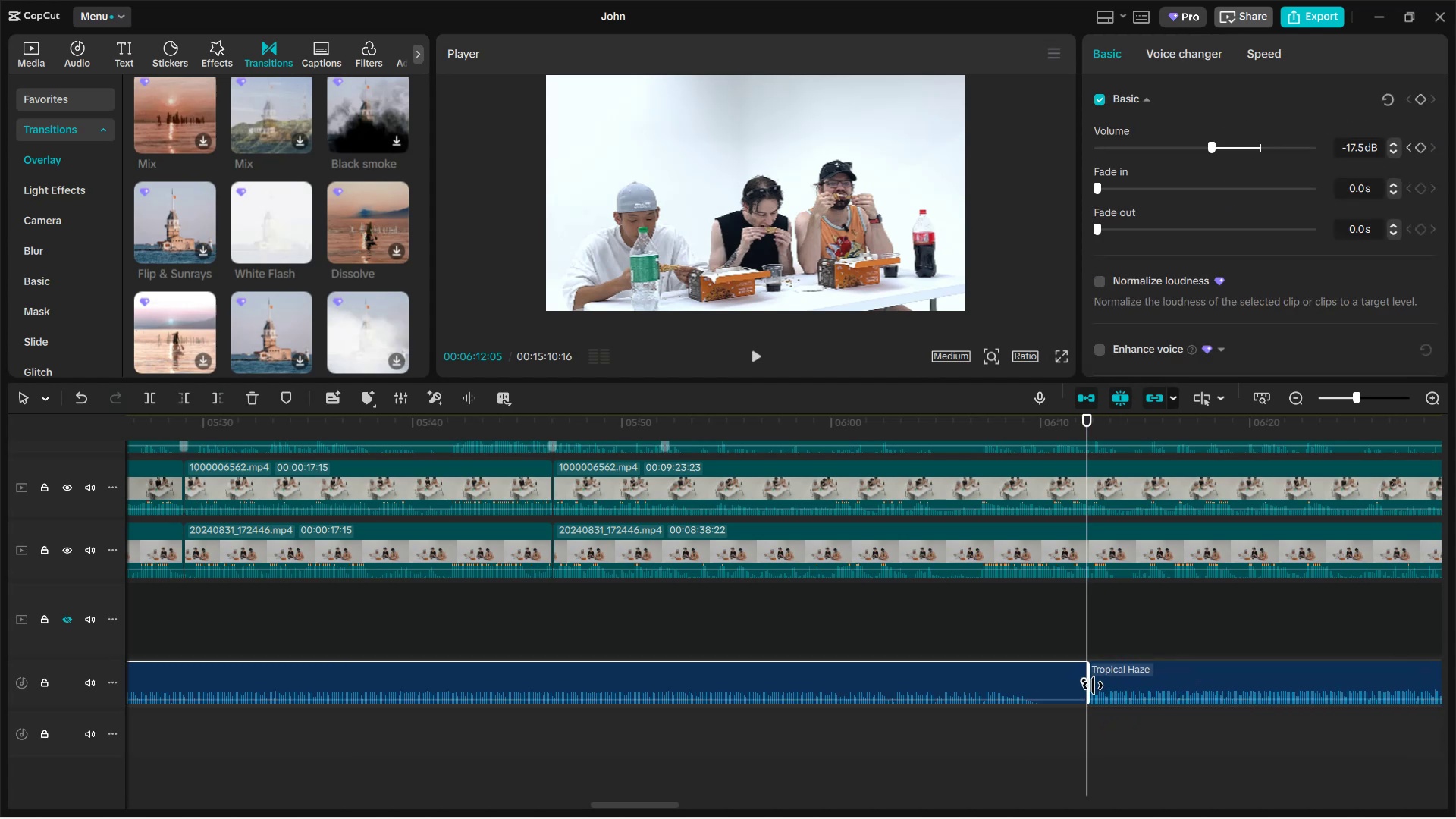 
left_click_drag(start_coordinate=[1092, 689], to_coordinate=[1009, 690])
 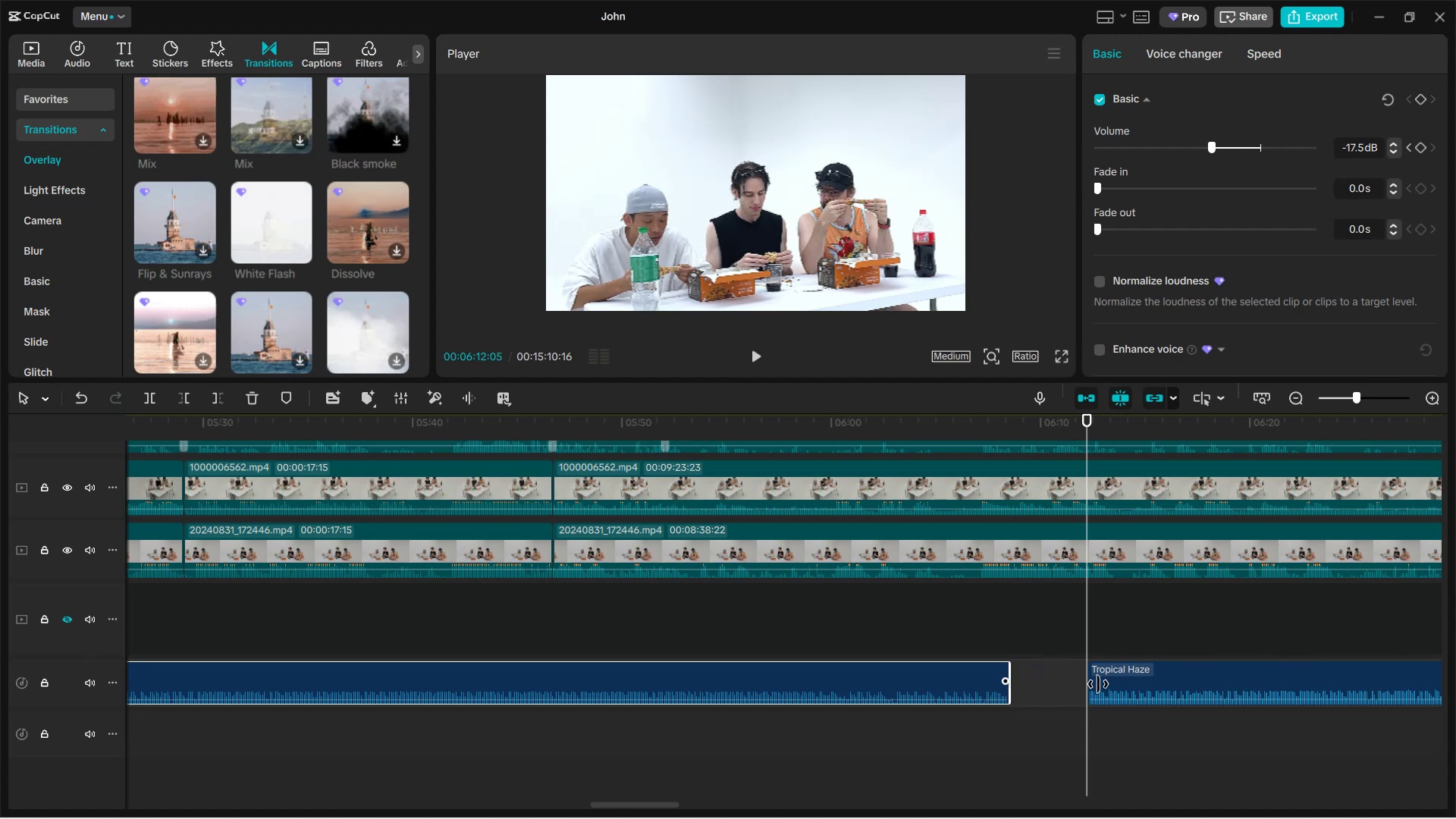 
left_click_drag(start_coordinate=[1192, 673], to_coordinate=[1116, 682])
 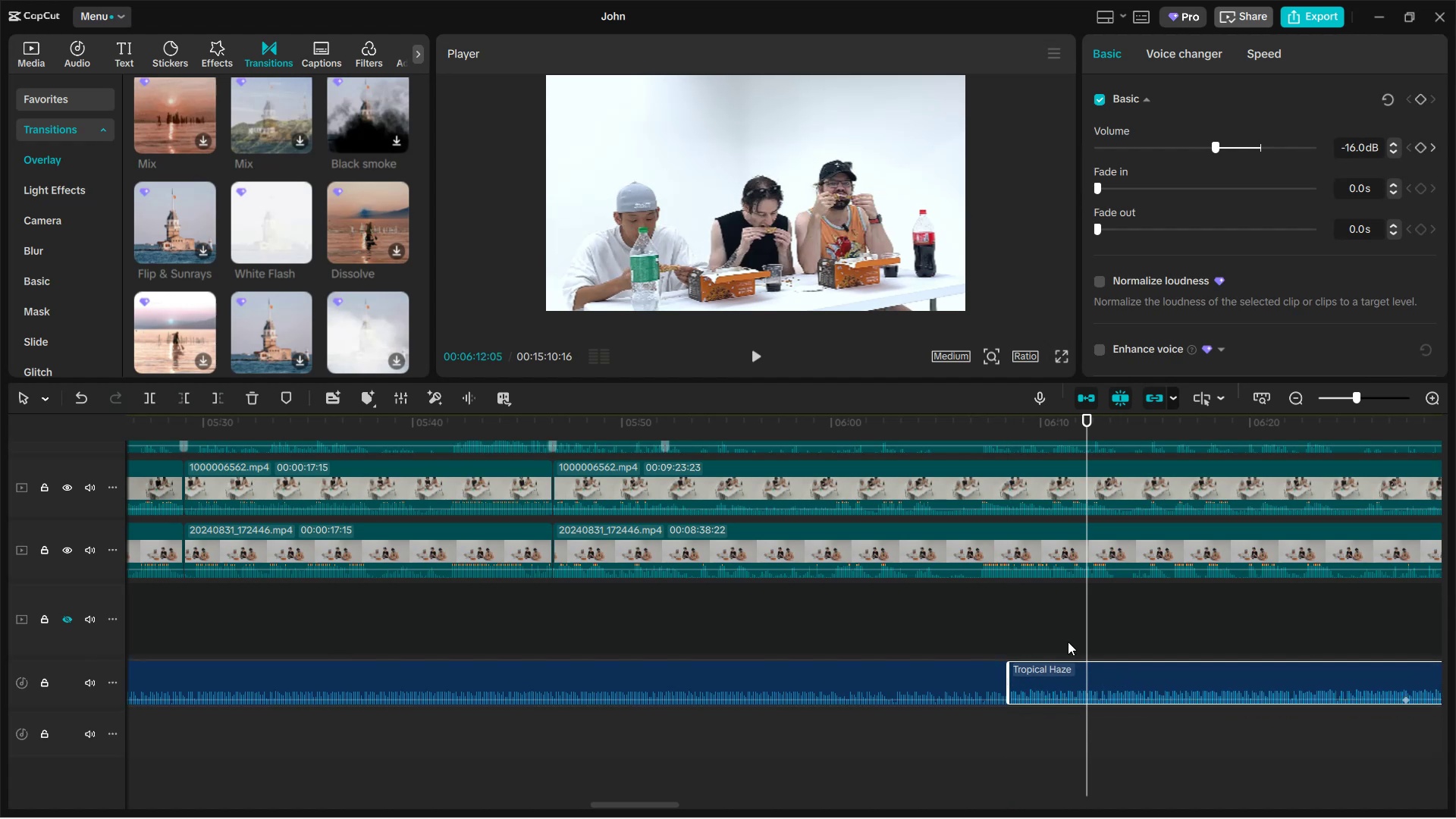 
scroll: coordinate [1011, 636], scroll_direction: up, amount: 9.0
 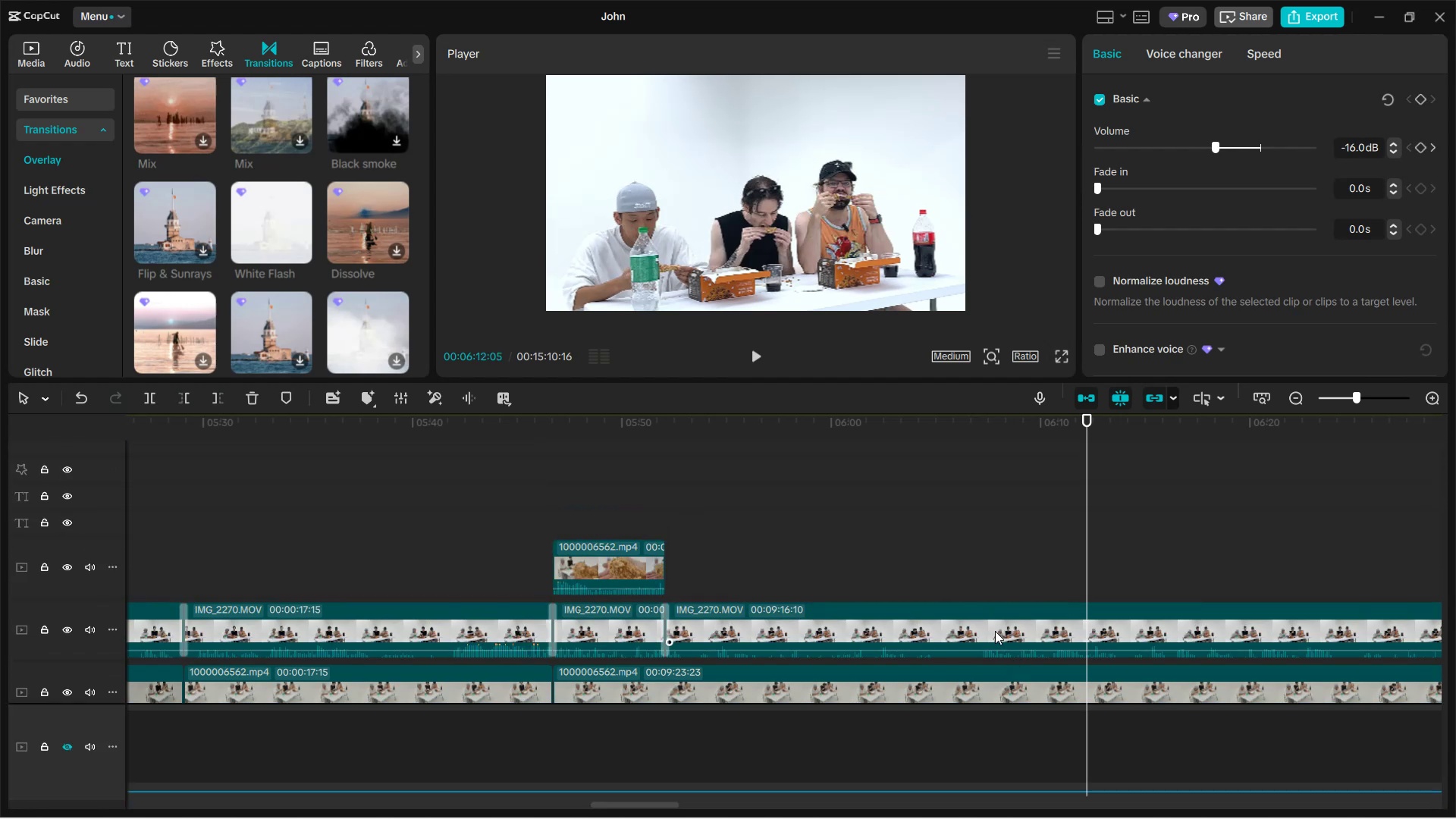 
left_click([960, 543])
 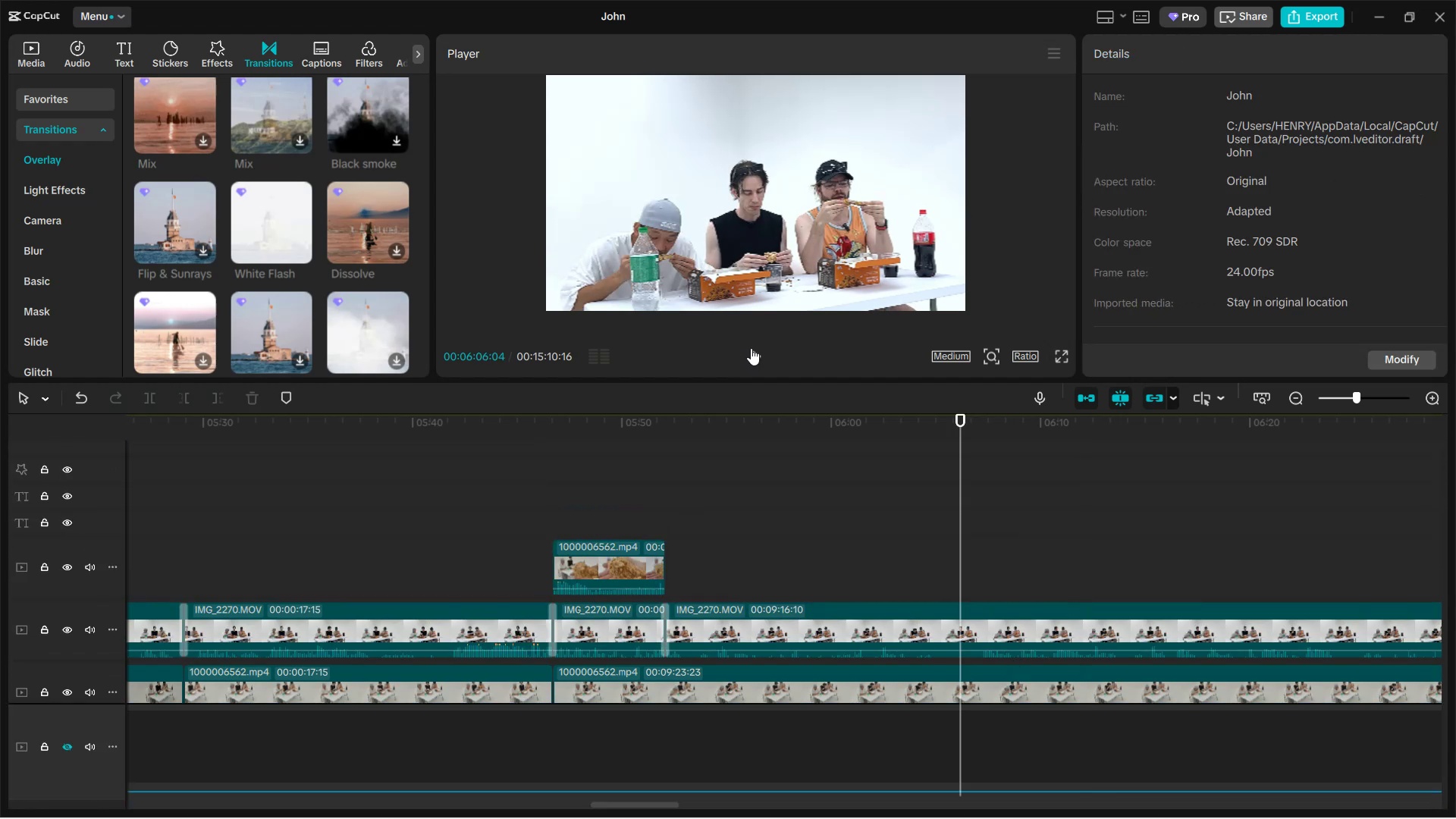 
left_click([753, 350])
 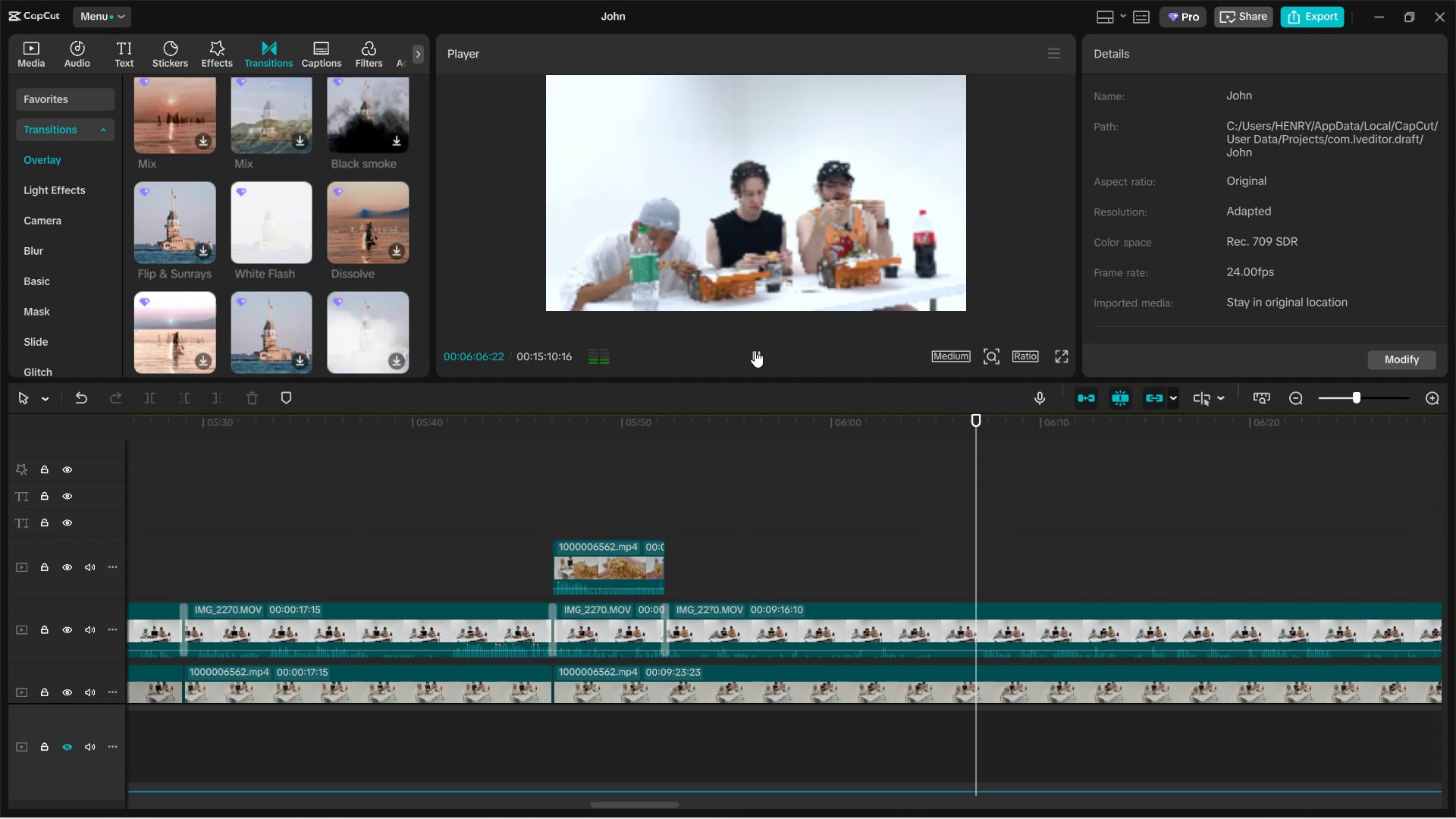 
scroll: coordinate [918, 511], scroll_direction: down, amount: 7.0
 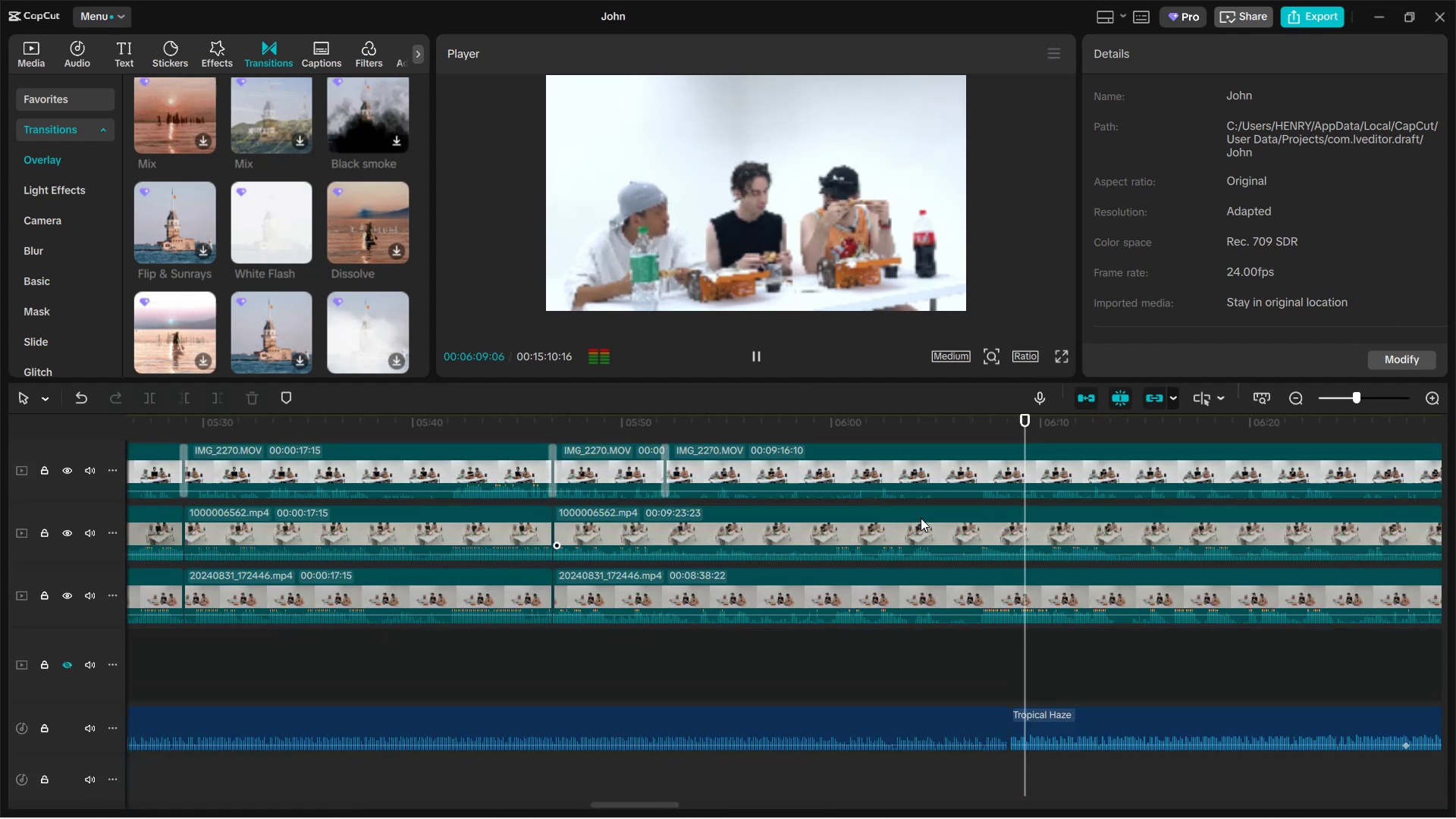 
scroll: coordinate [868, 617], scroll_direction: up, amount: 5.0
 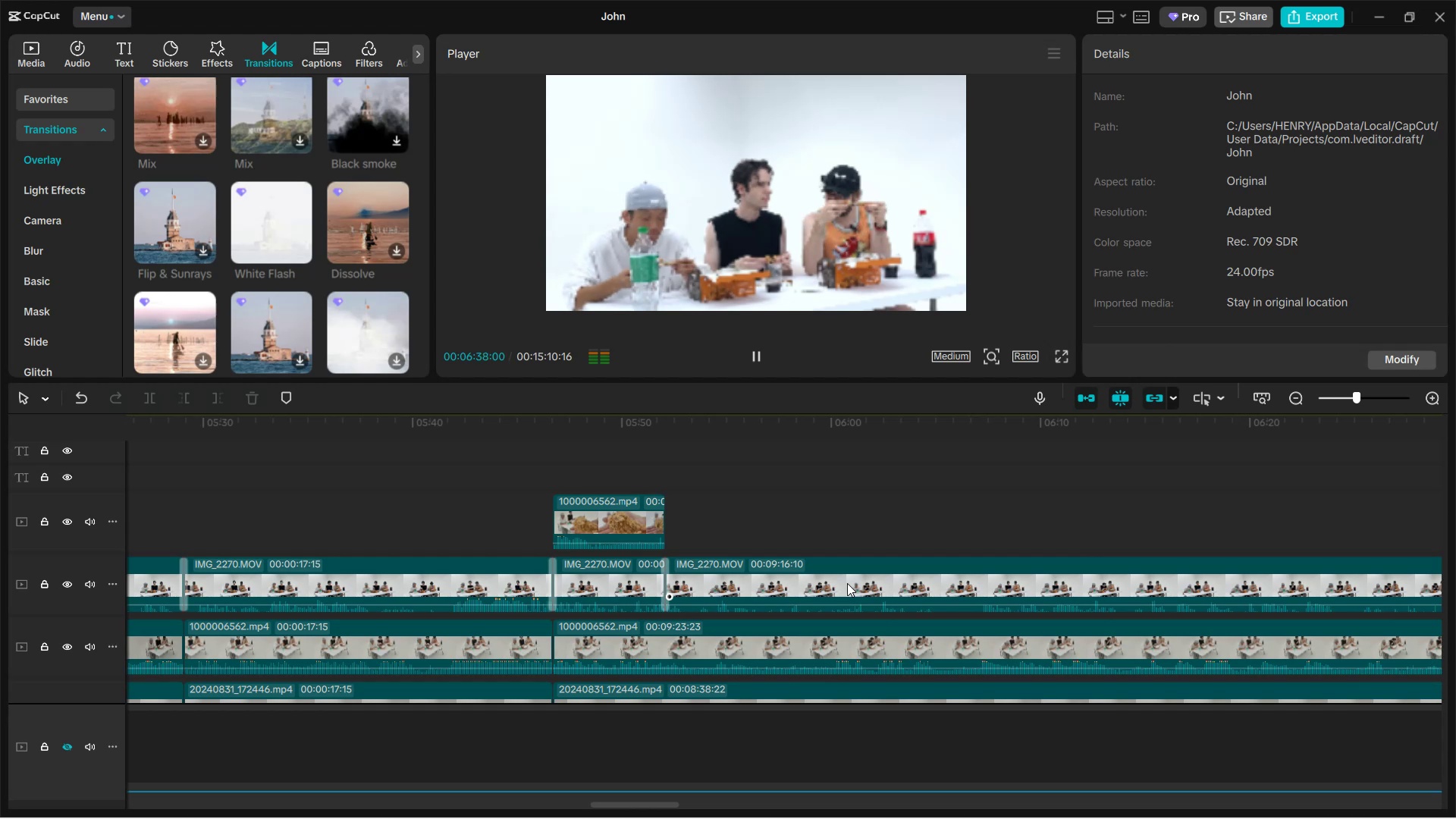 
wait(30.61)
 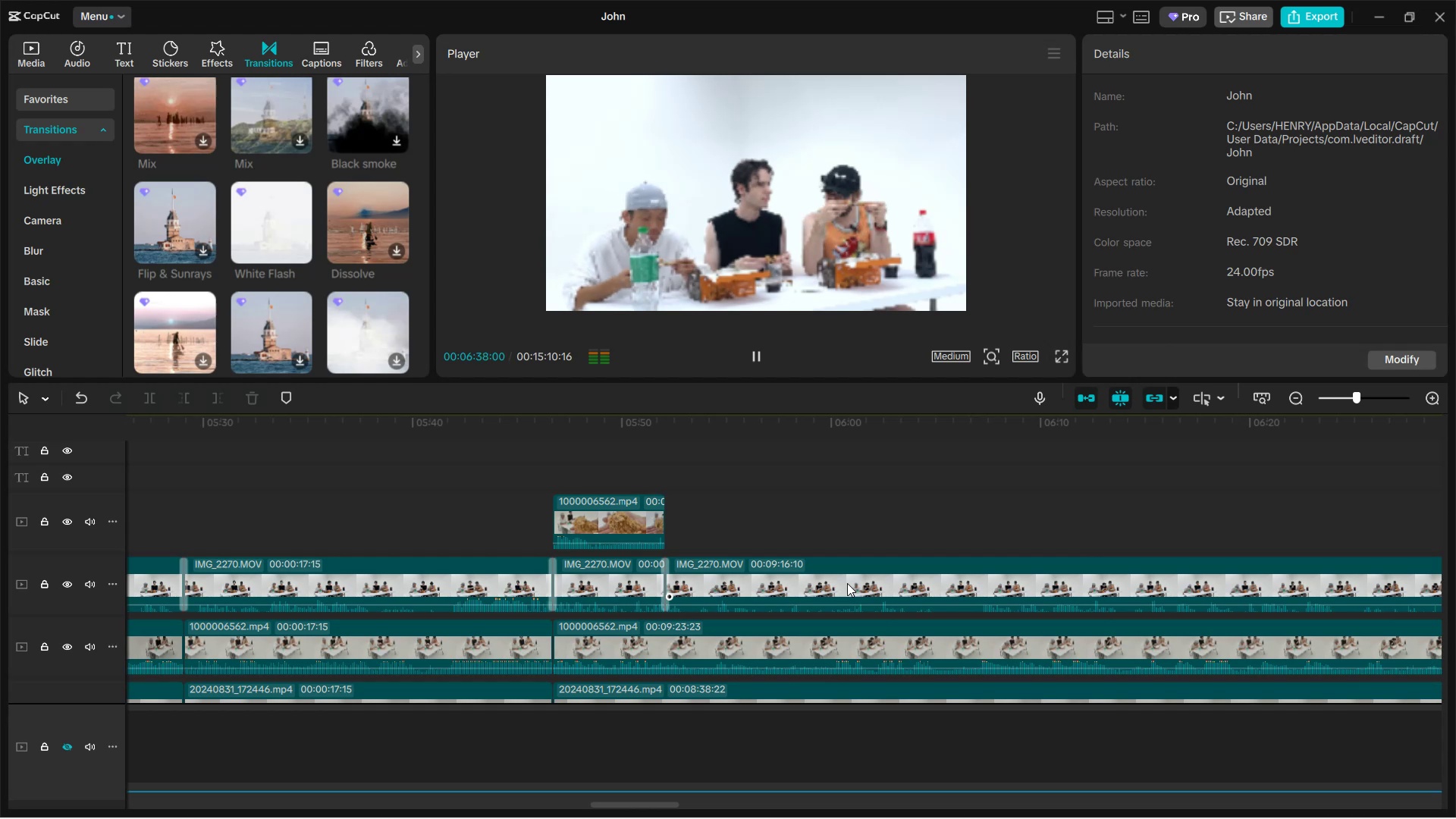 
left_click([761, 356])
 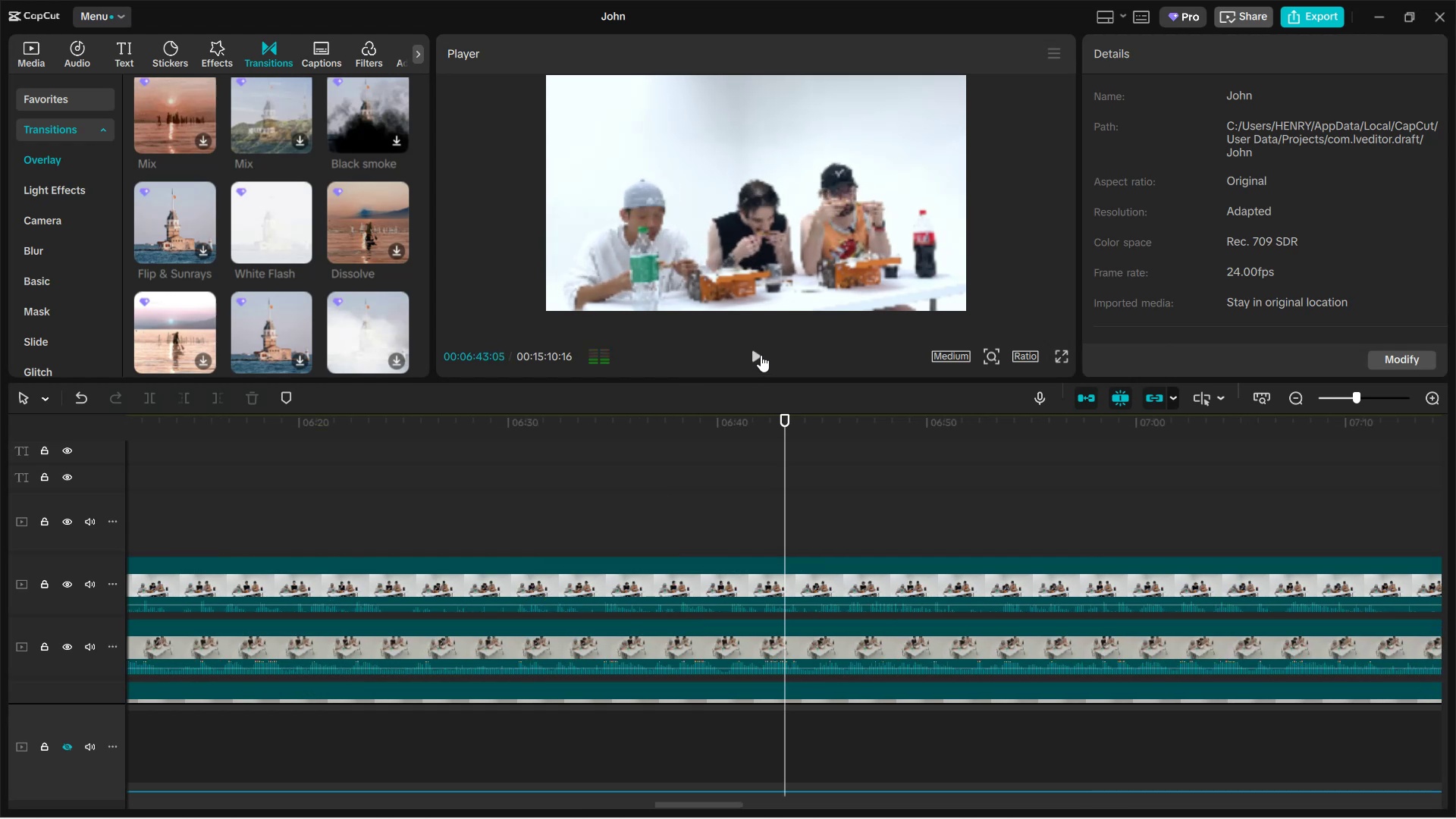 
left_click([761, 355])
 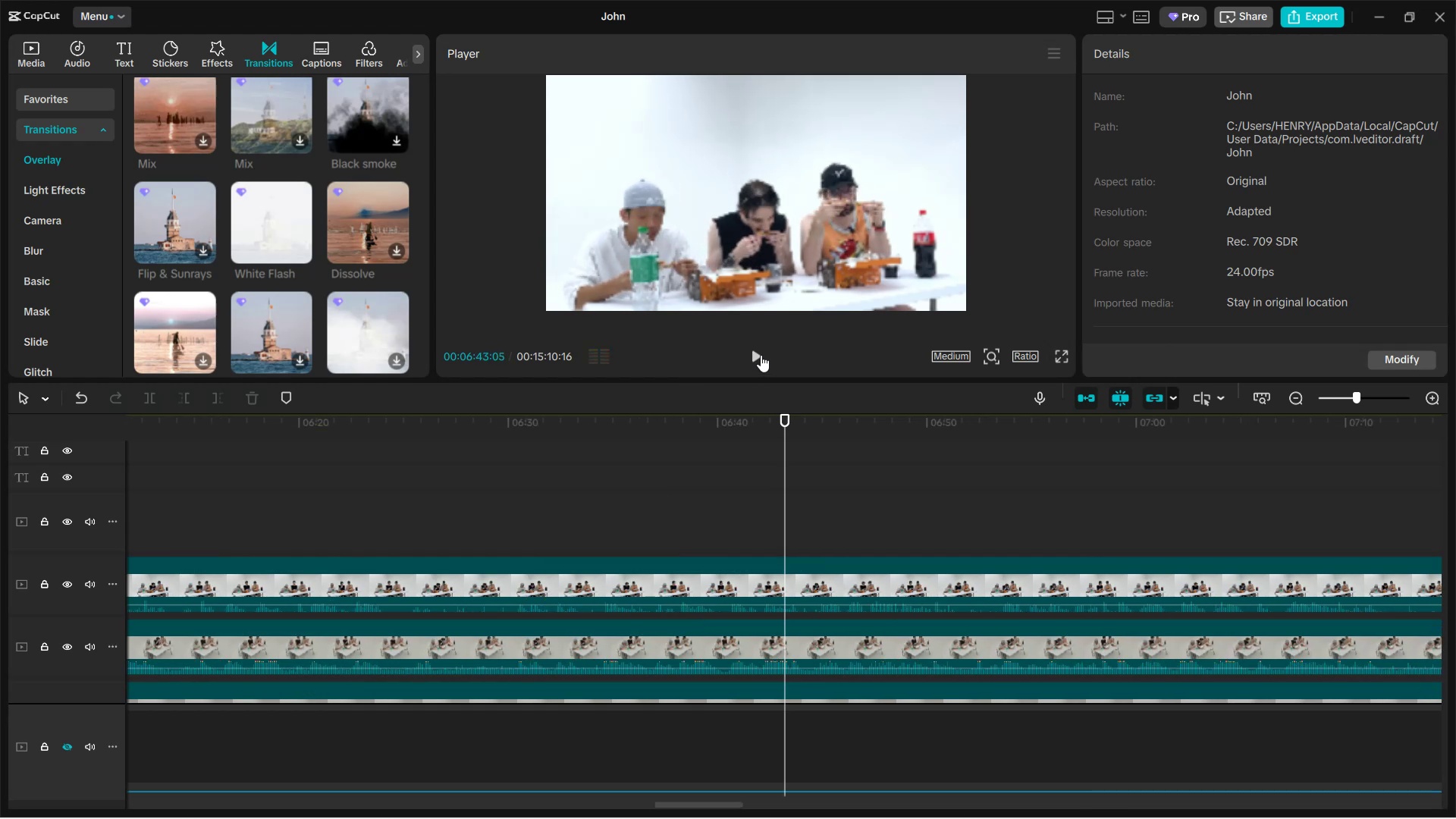 
left_click([759, 356])
 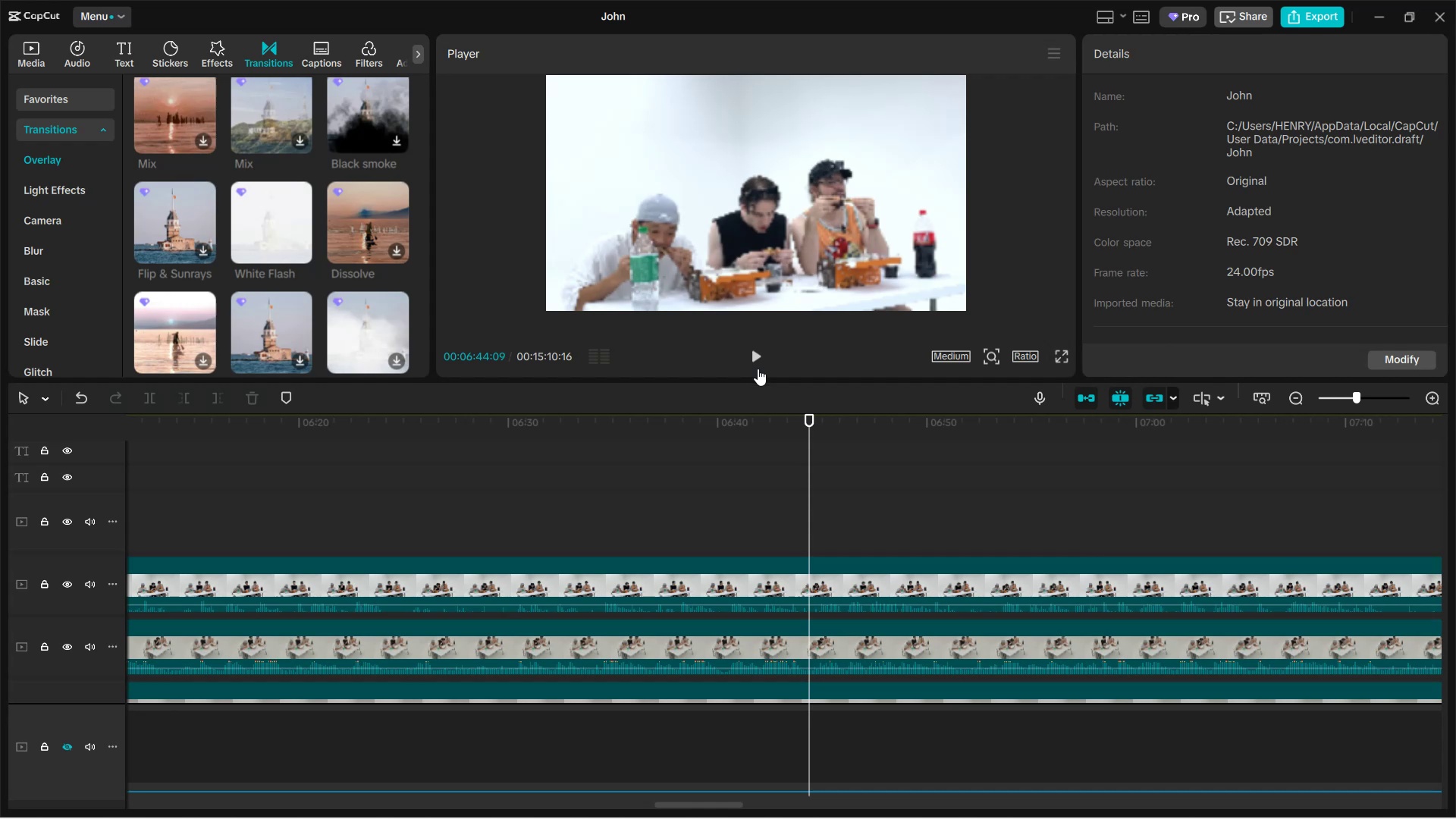 
wait(6.82)
 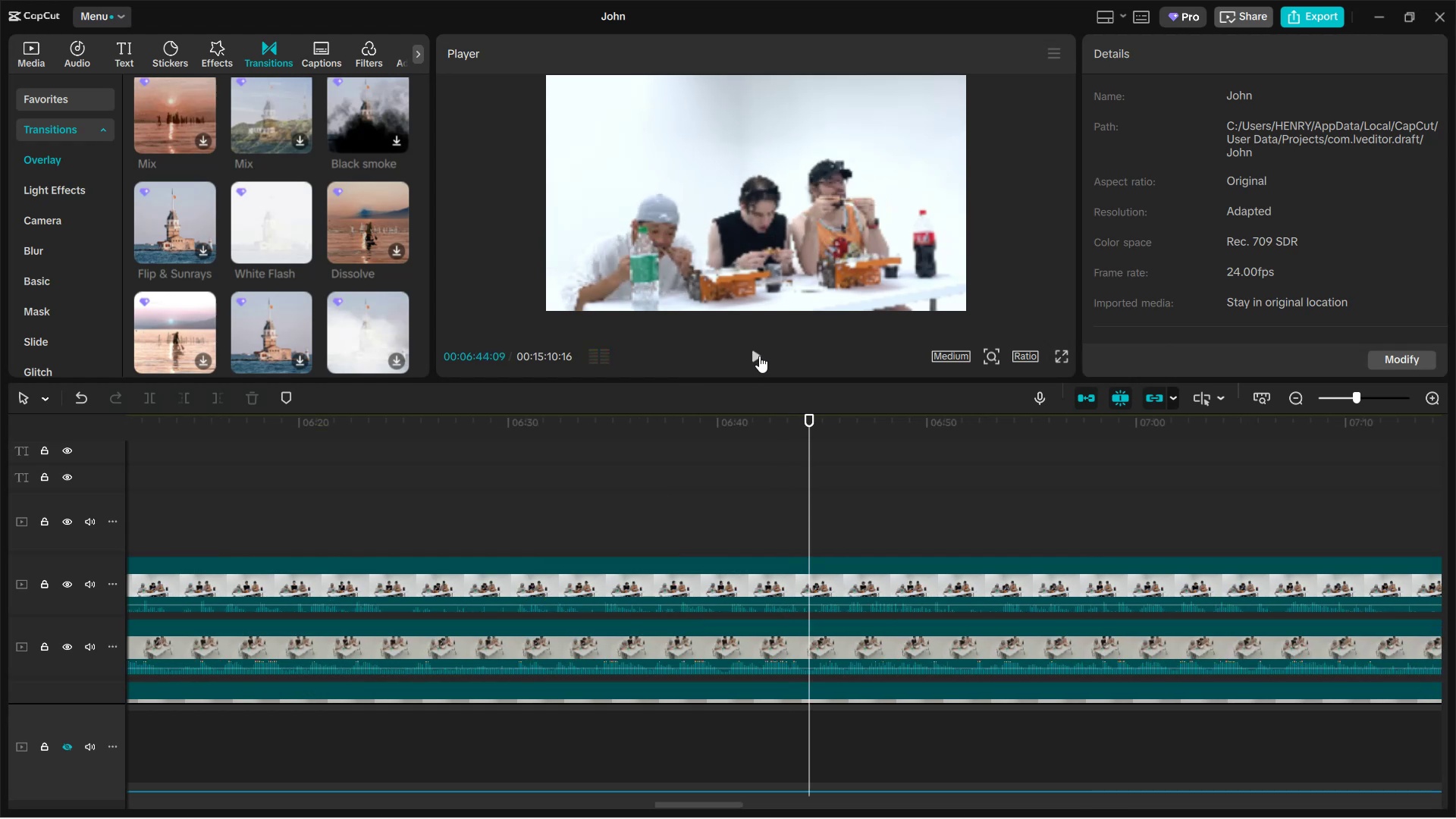 
left_click([755, 359])
 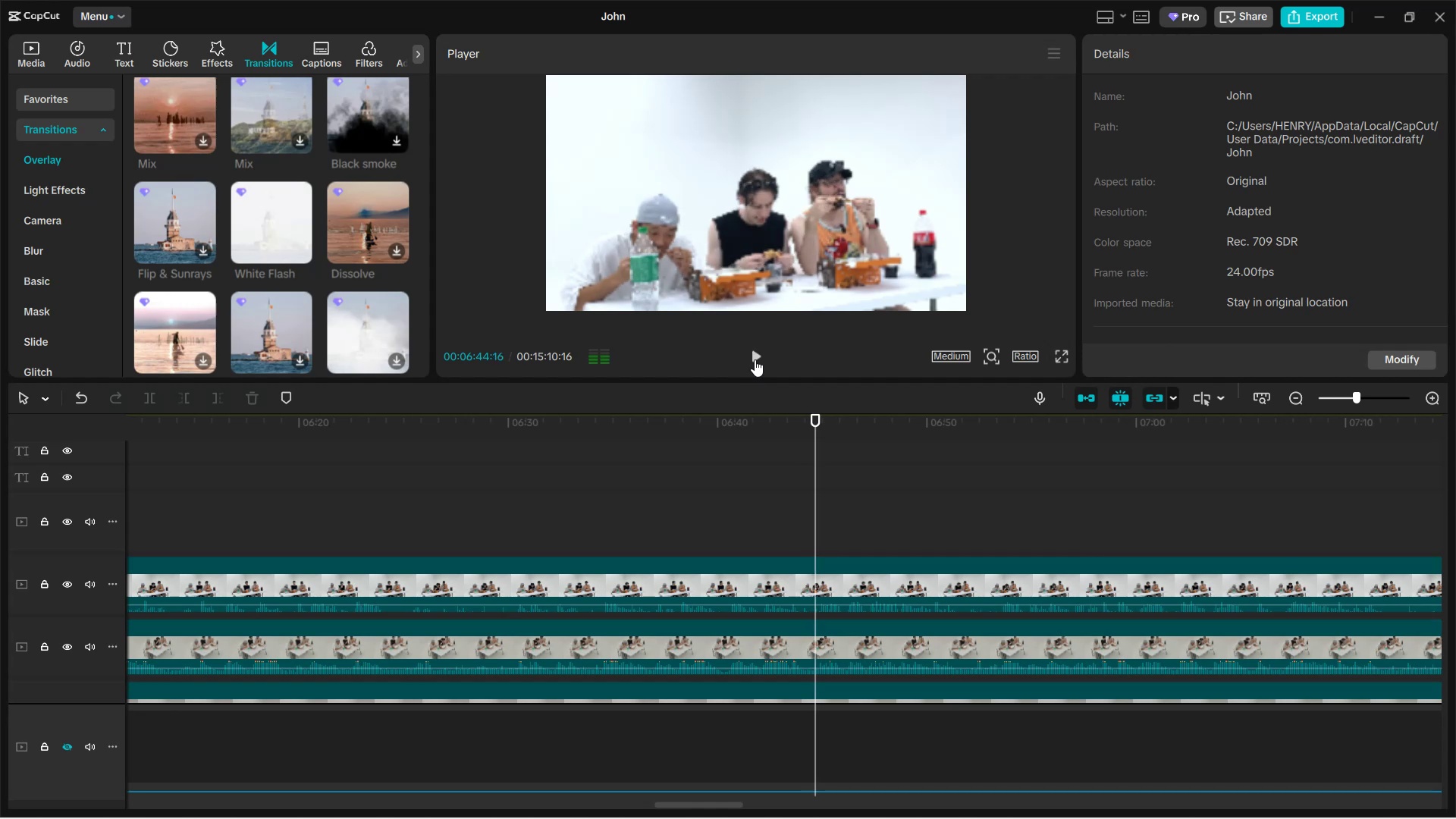 
left_click([755, 359])
 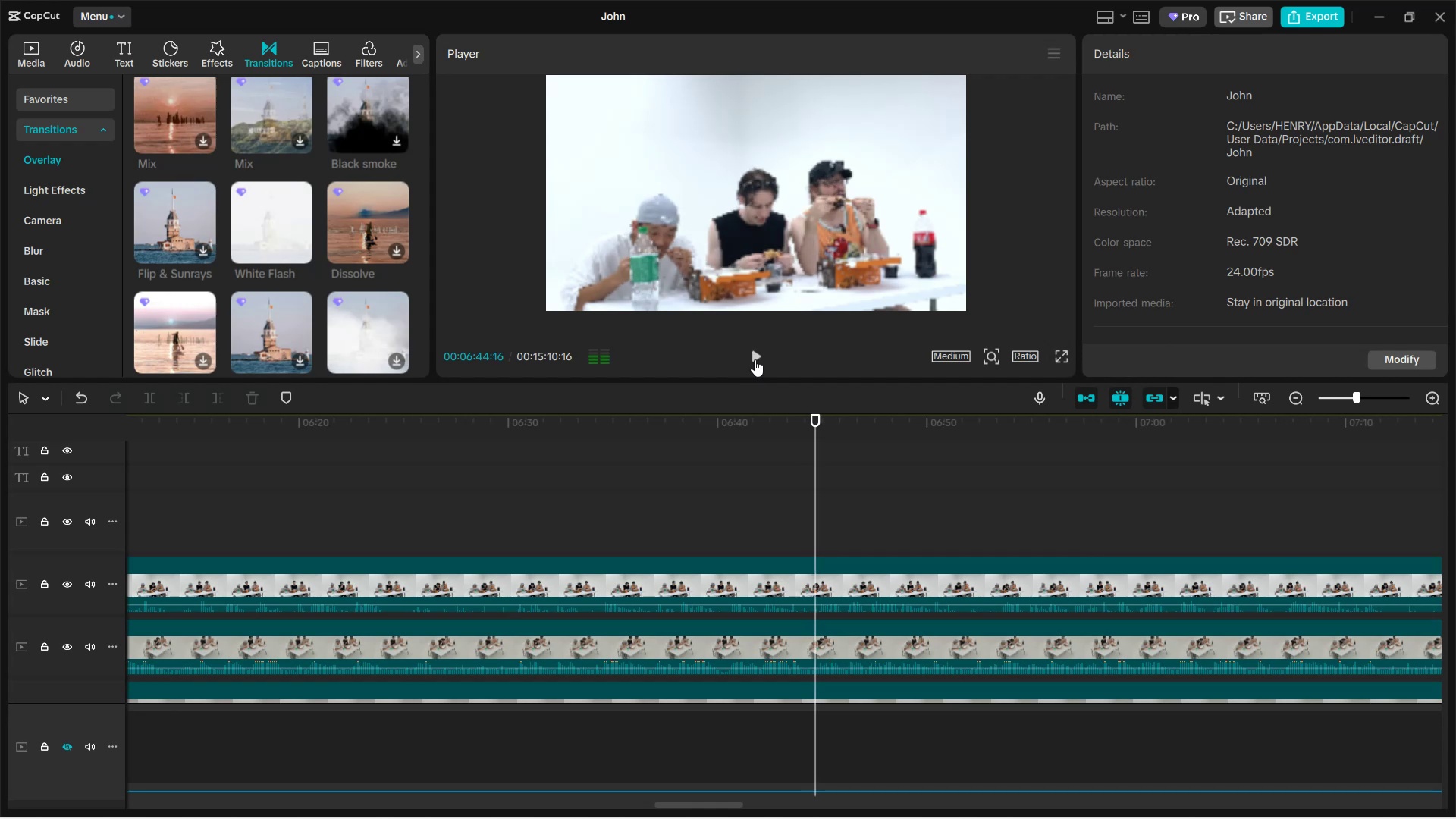 
left_click([757, 359])
 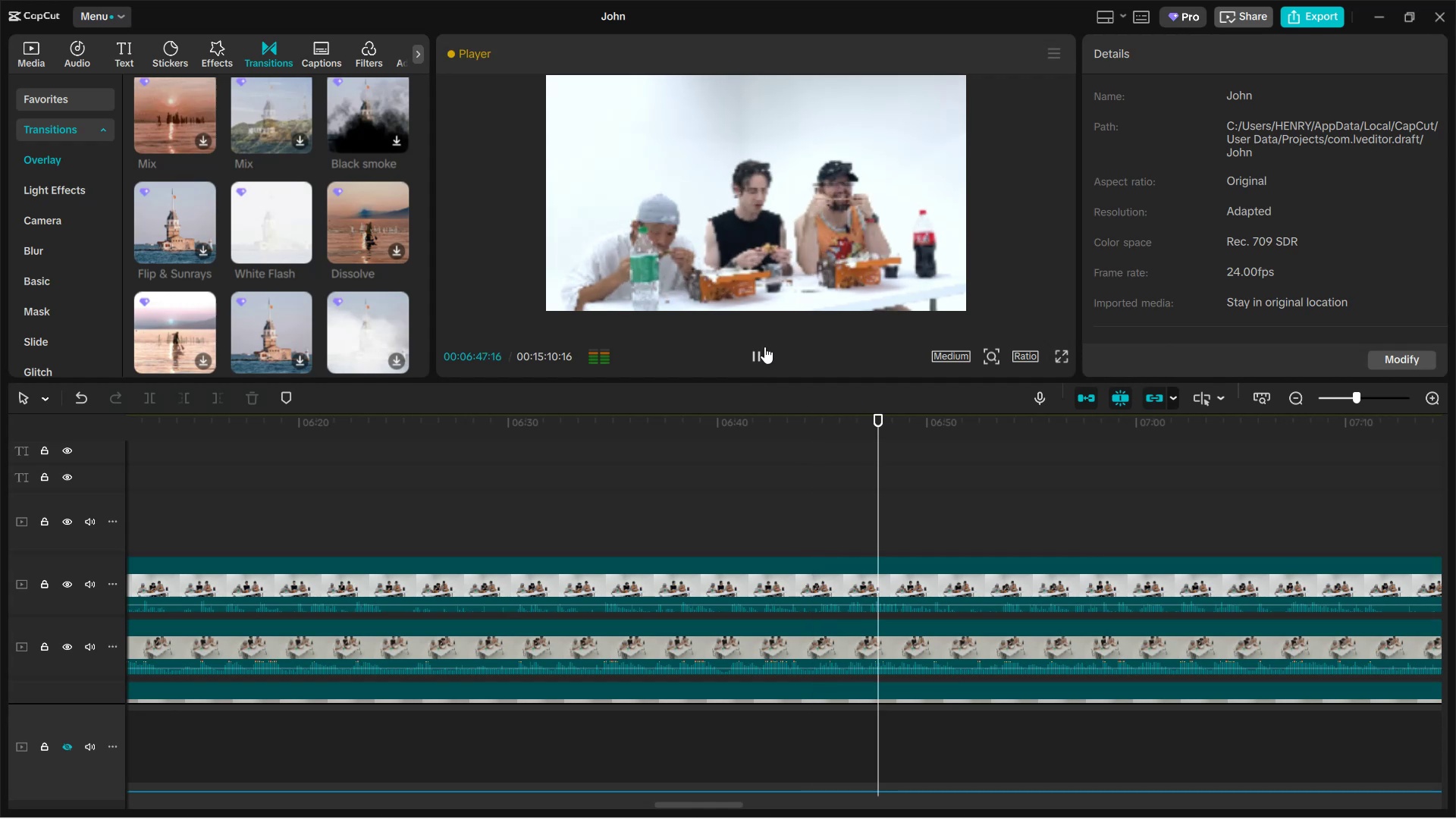 
wait(6.42)
 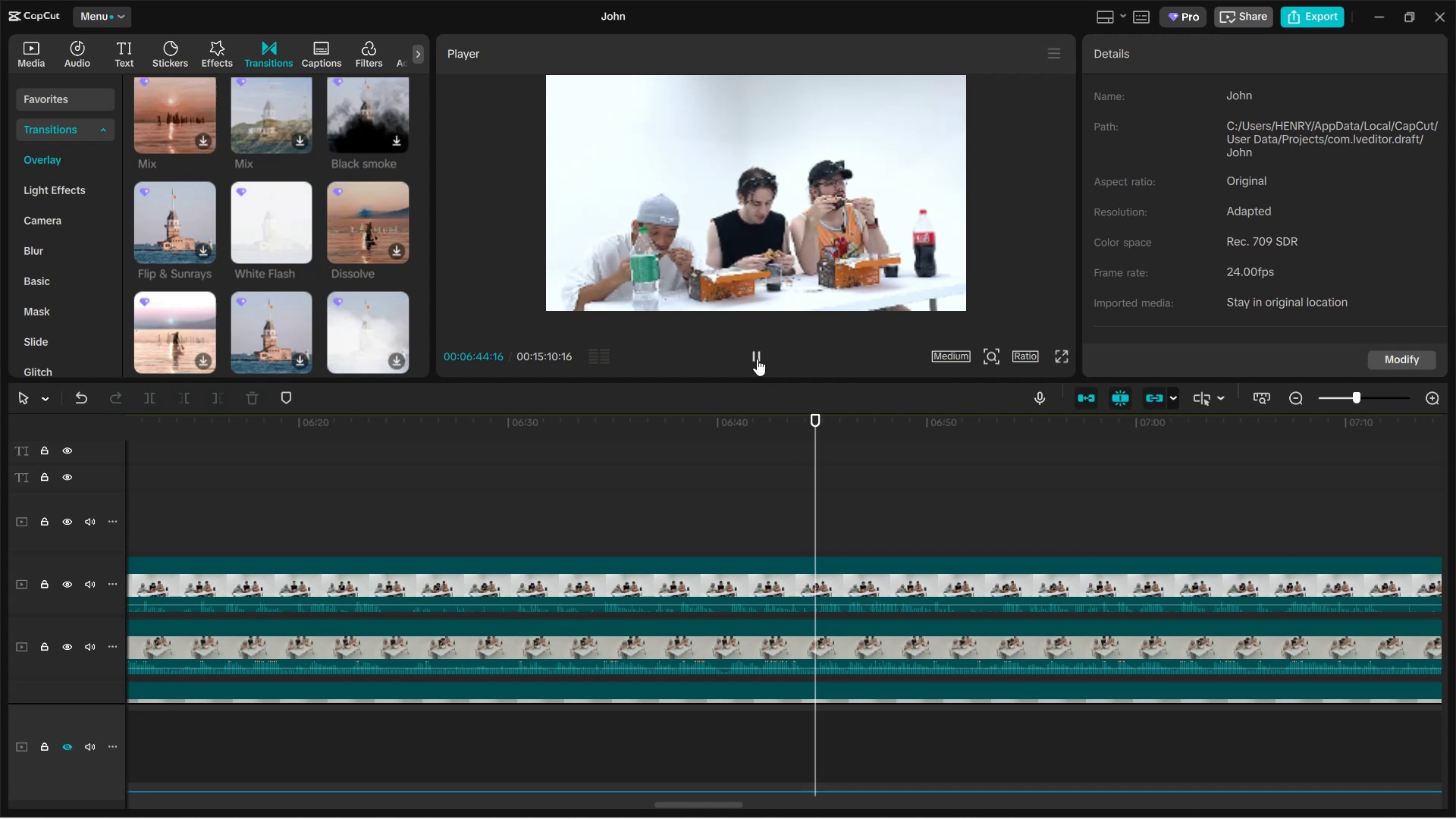 
scroll: coordinate [782, 549], scroll_direction: down, amount: 4.0
 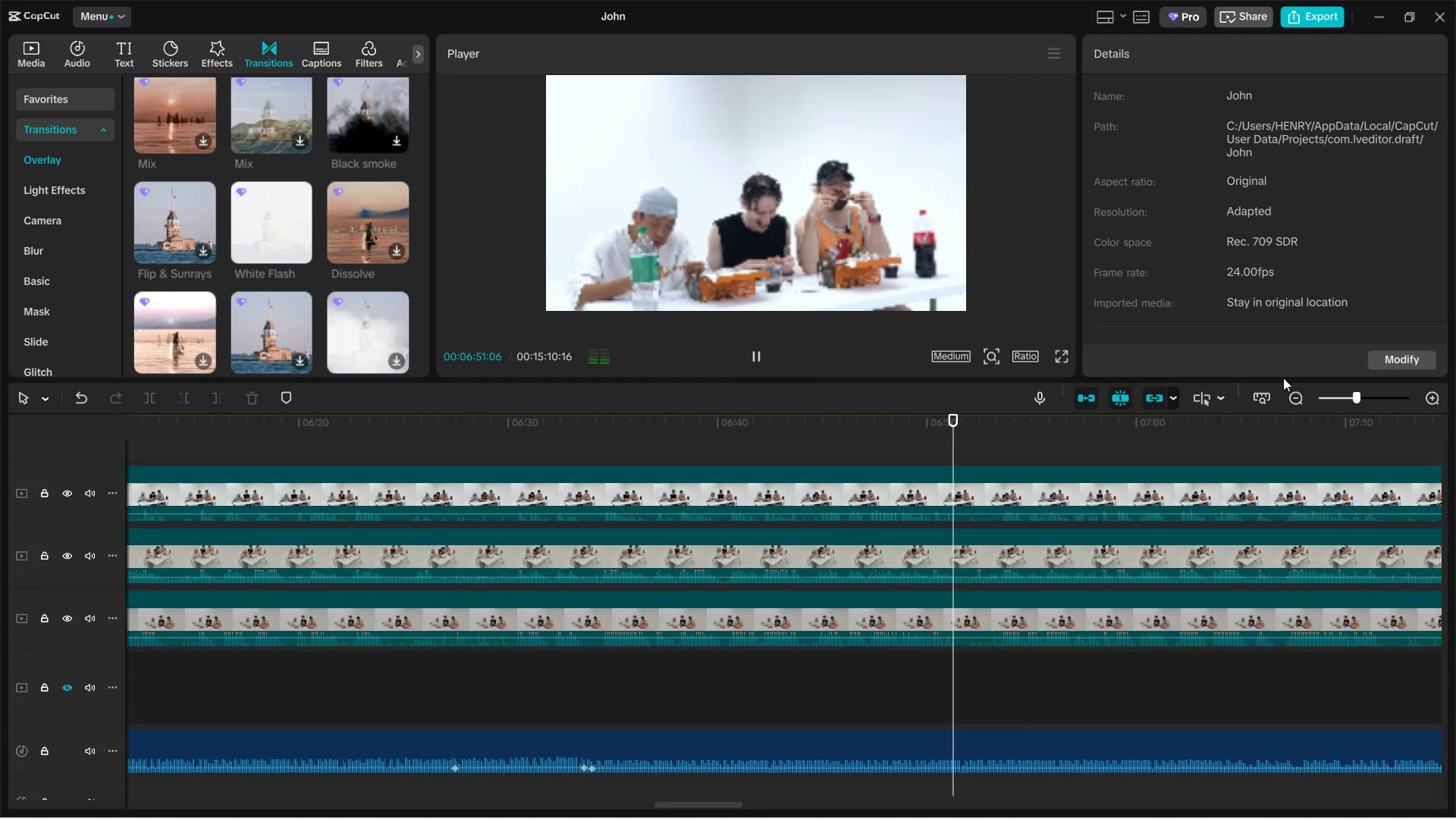 
double_click([1298, 408])
 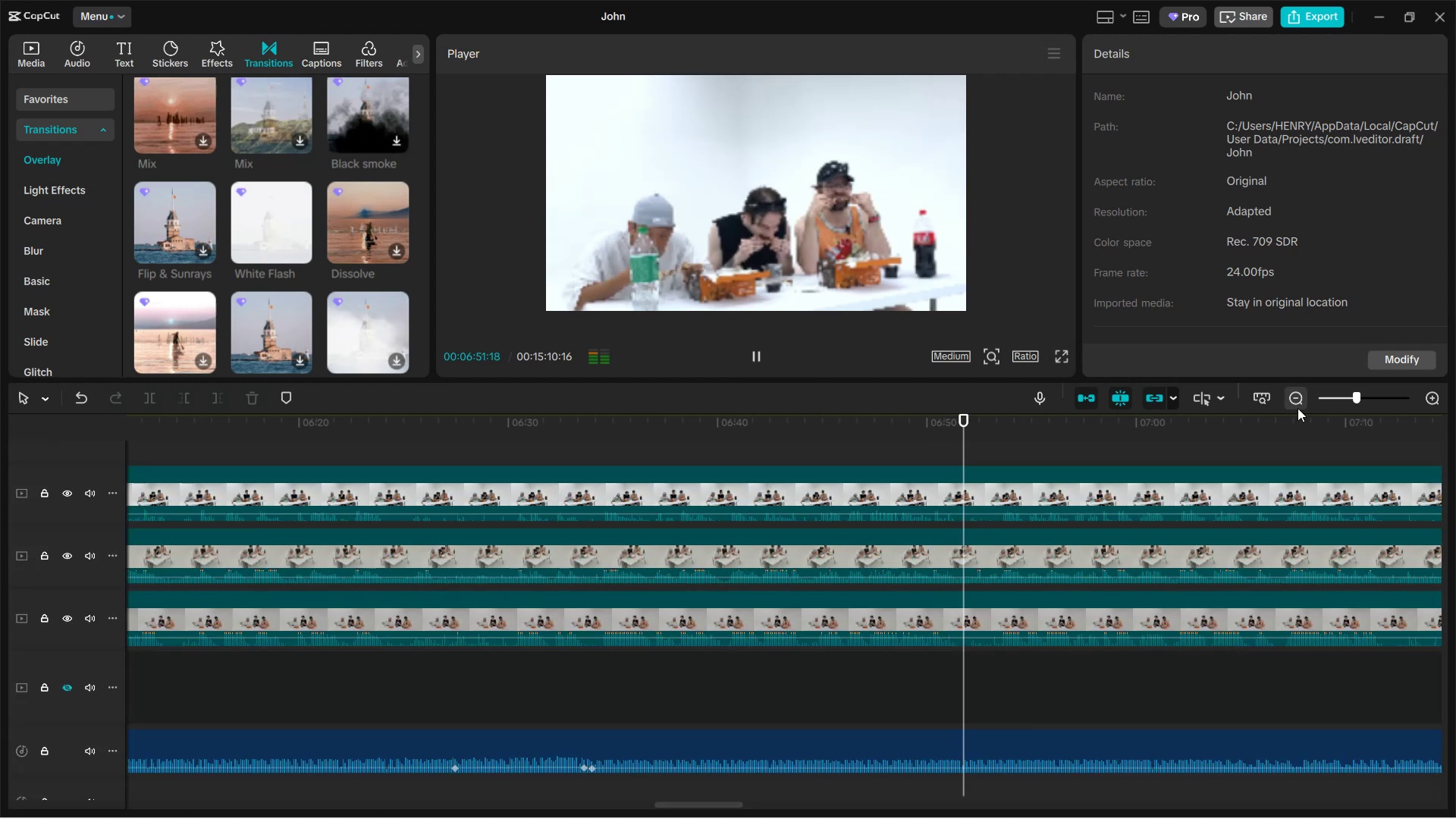 